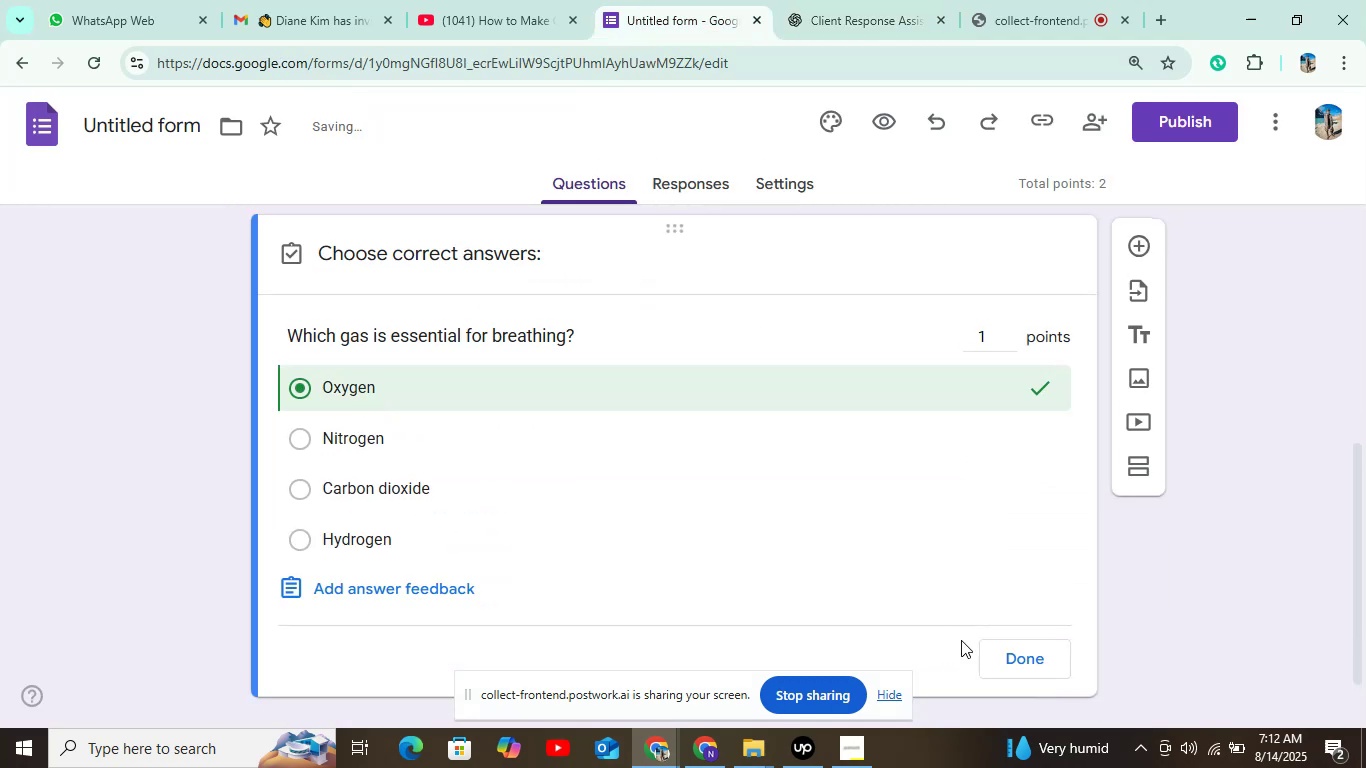 
left_click([1006, 650])
 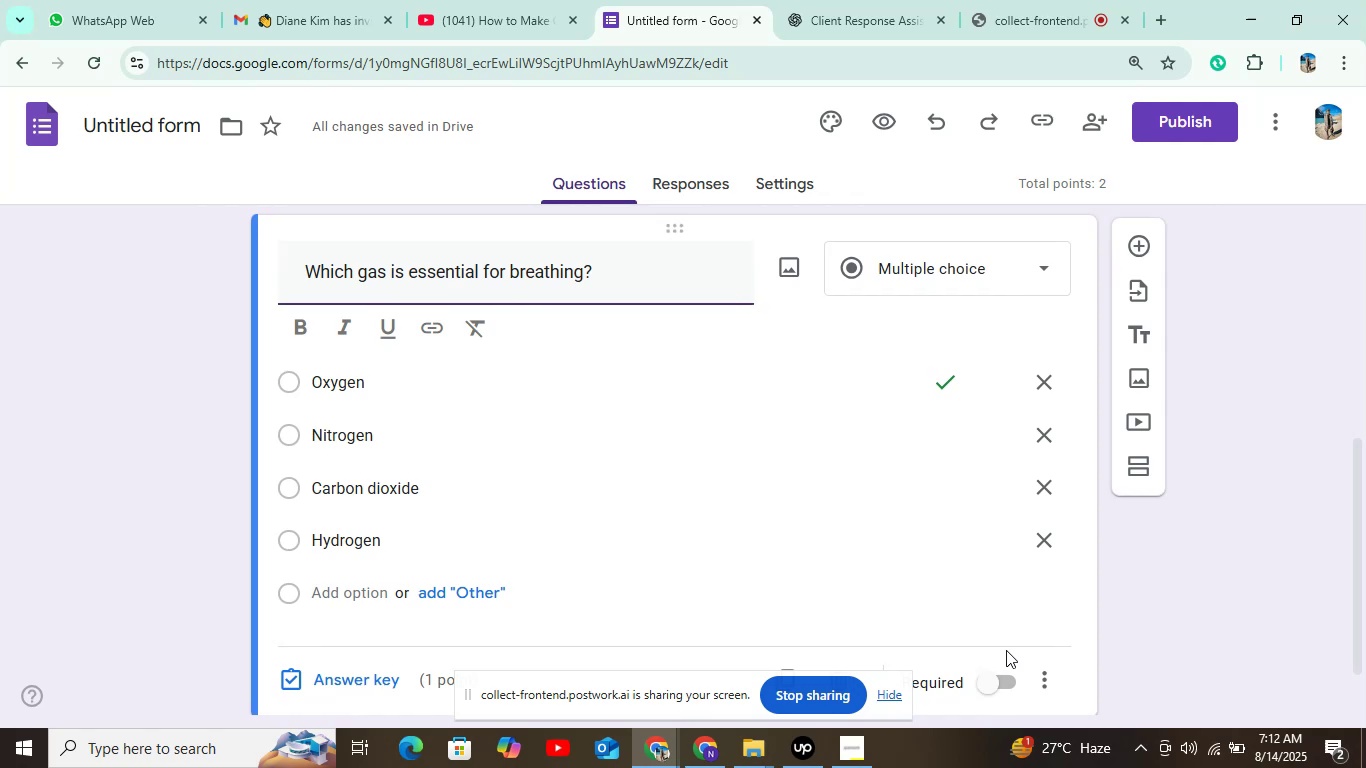 
wait(18.54)
 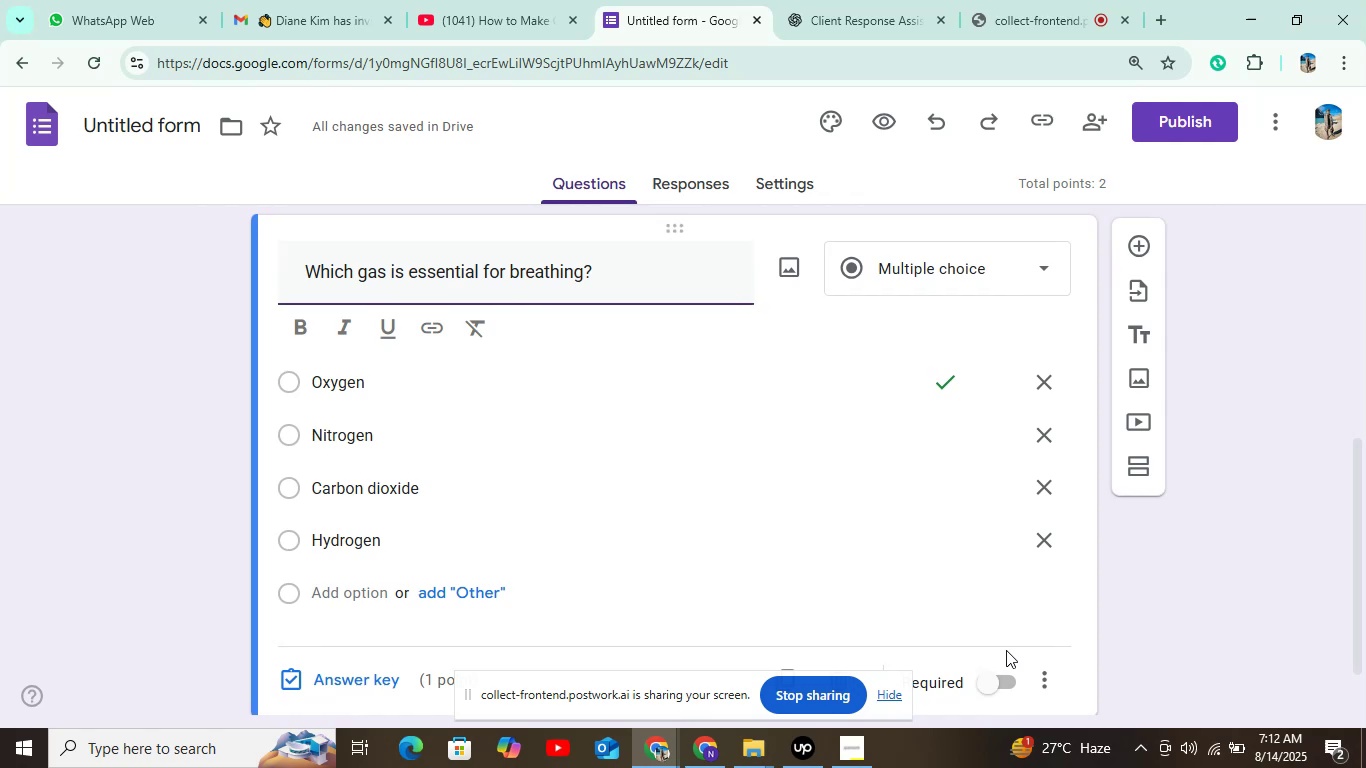 
scroll: coordinate [643, 572], scroll_direction: down, amount: 4.0
 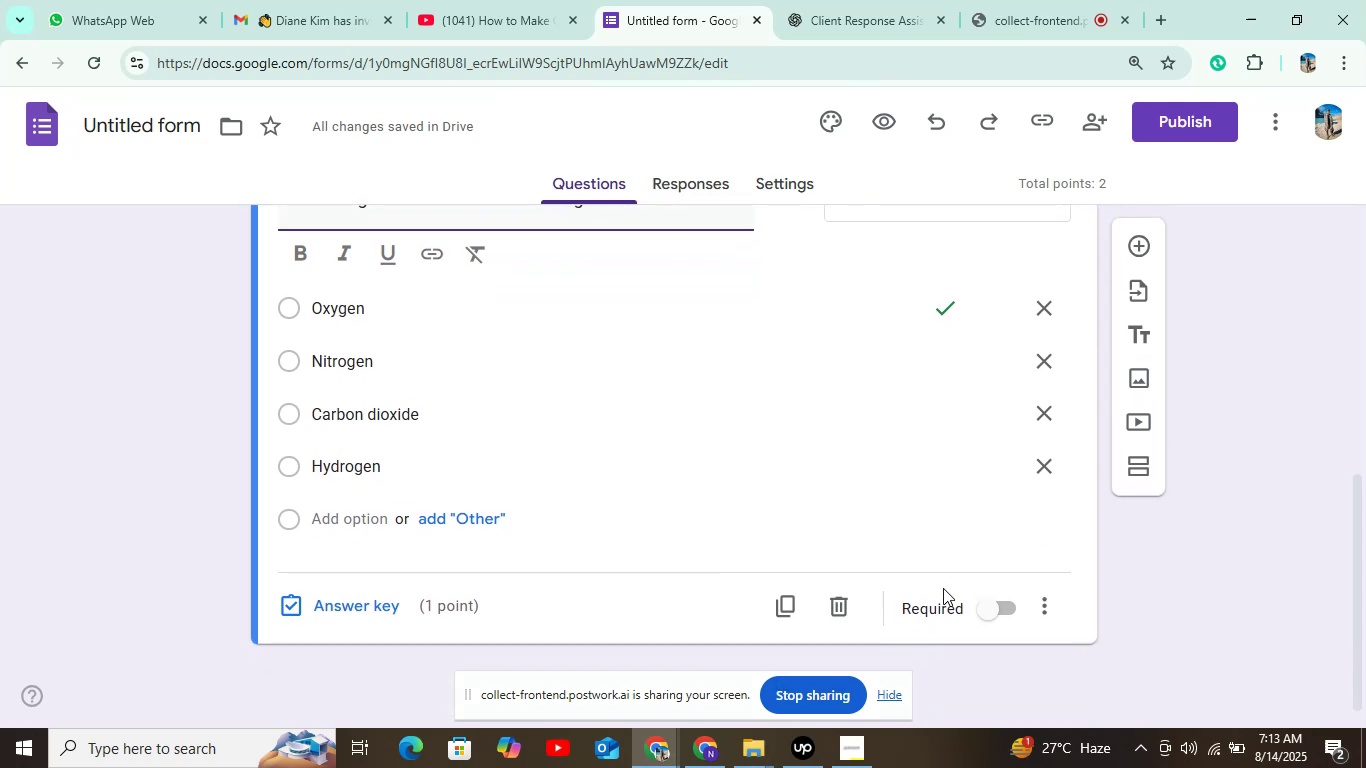 
left_click([969, 609])
 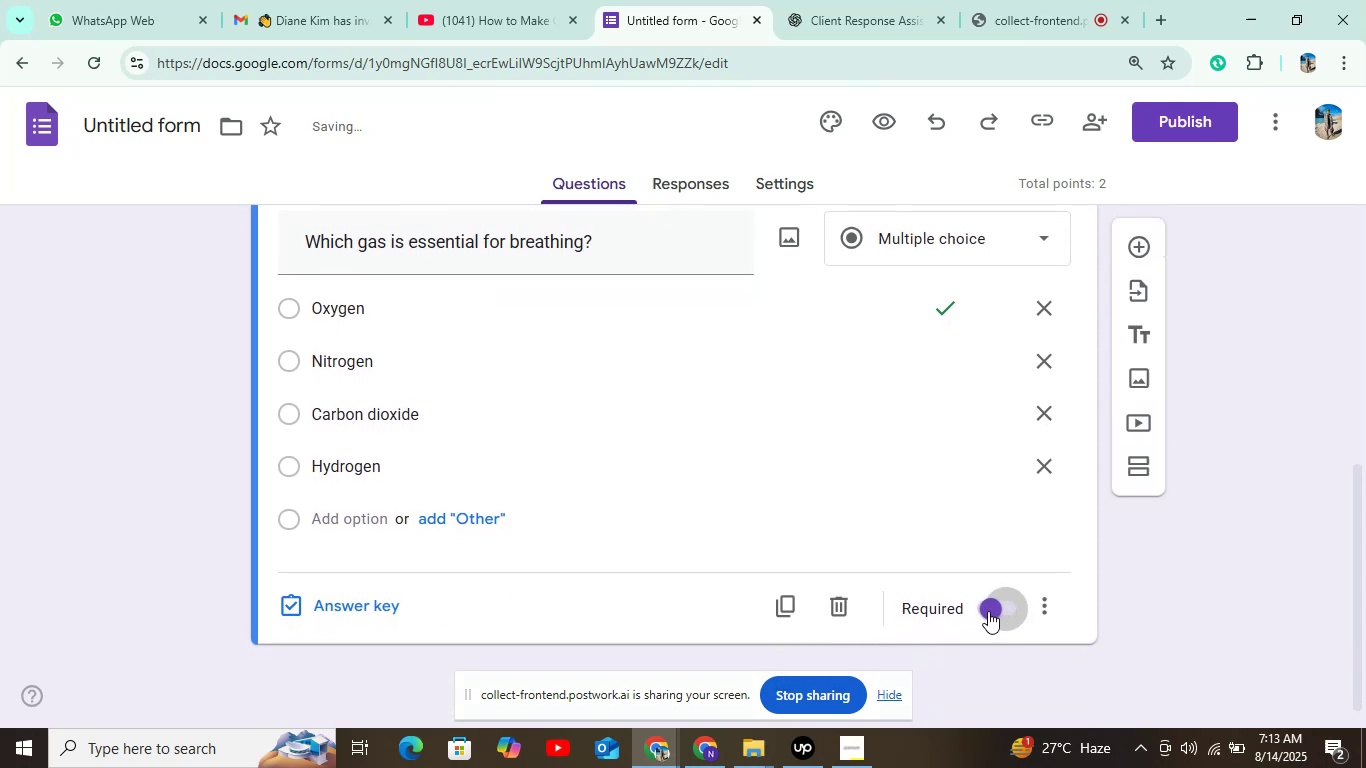 
double_click([988, 611])
 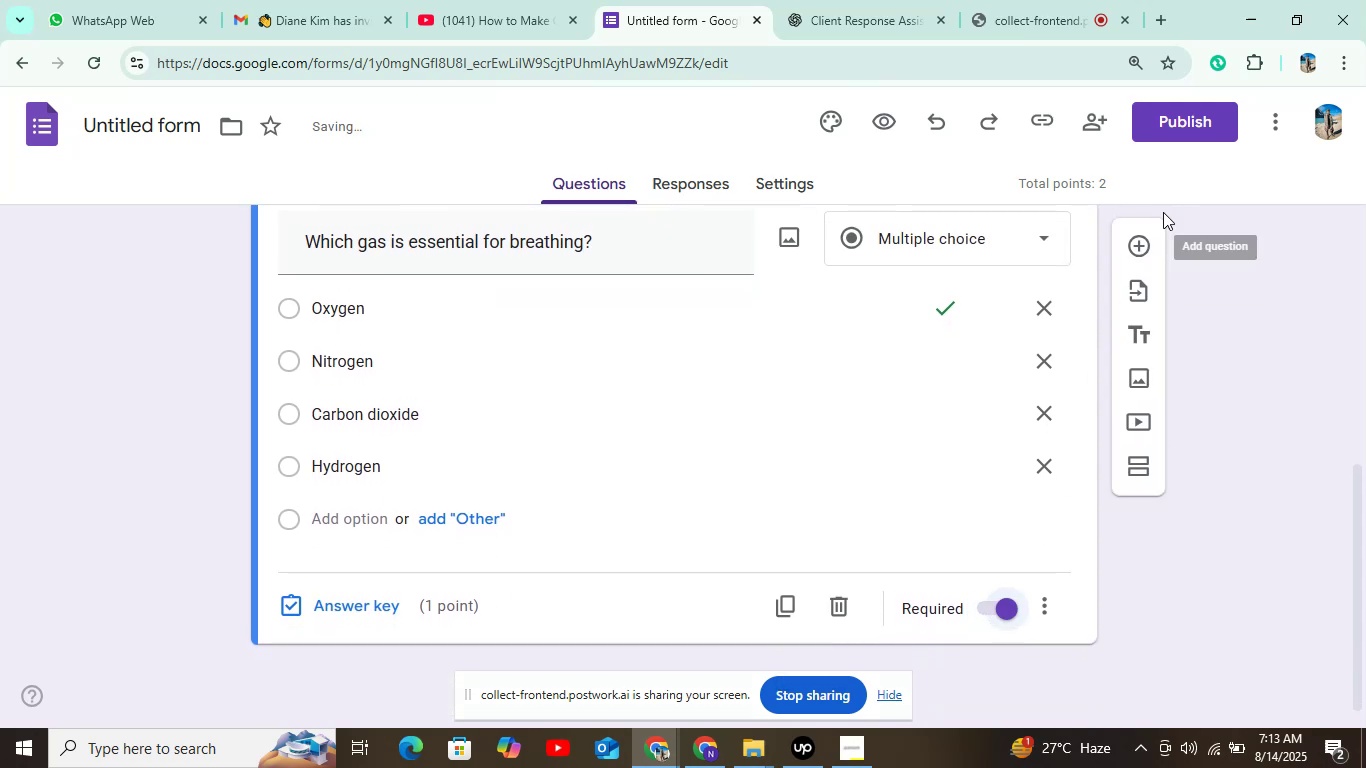 
left_click([1144, 237])
 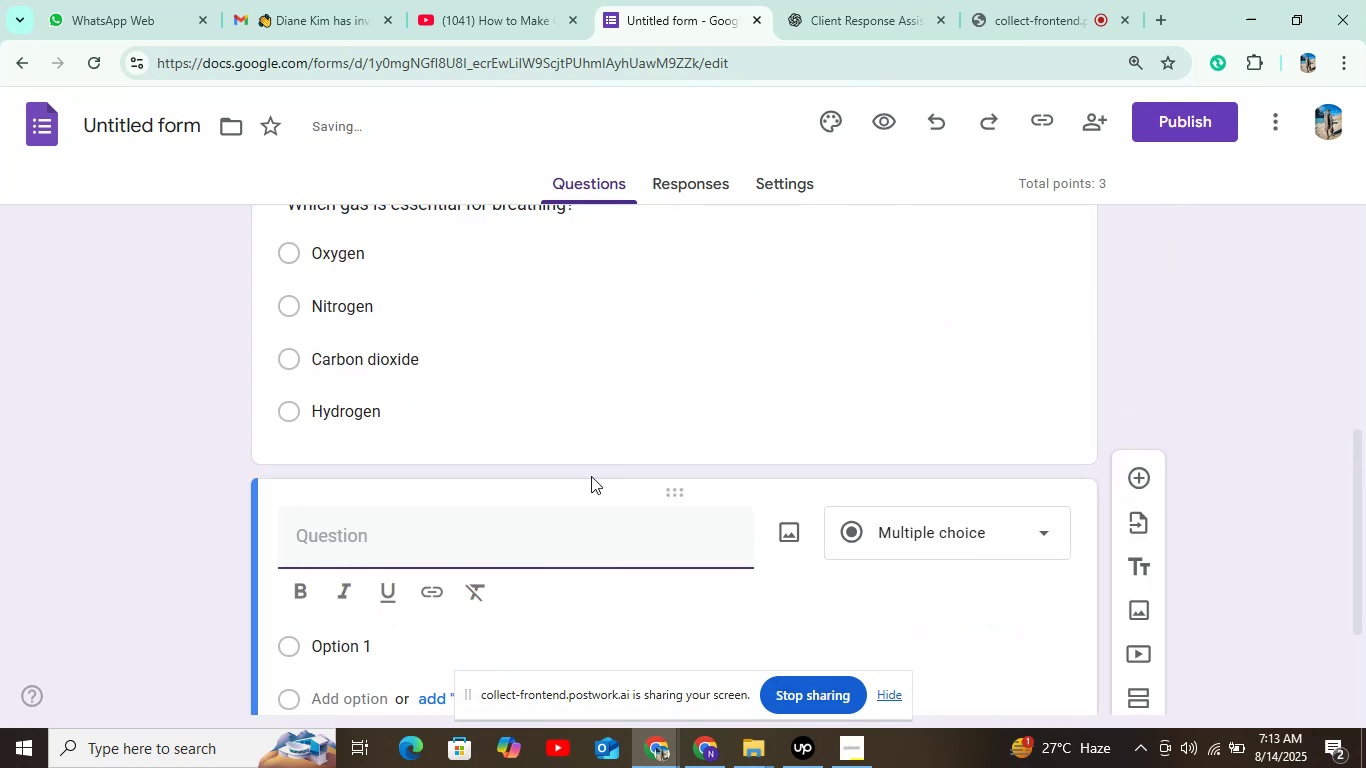 
scroll: coordinate [562, 513], scroll_direction: down, amount: 4.0
 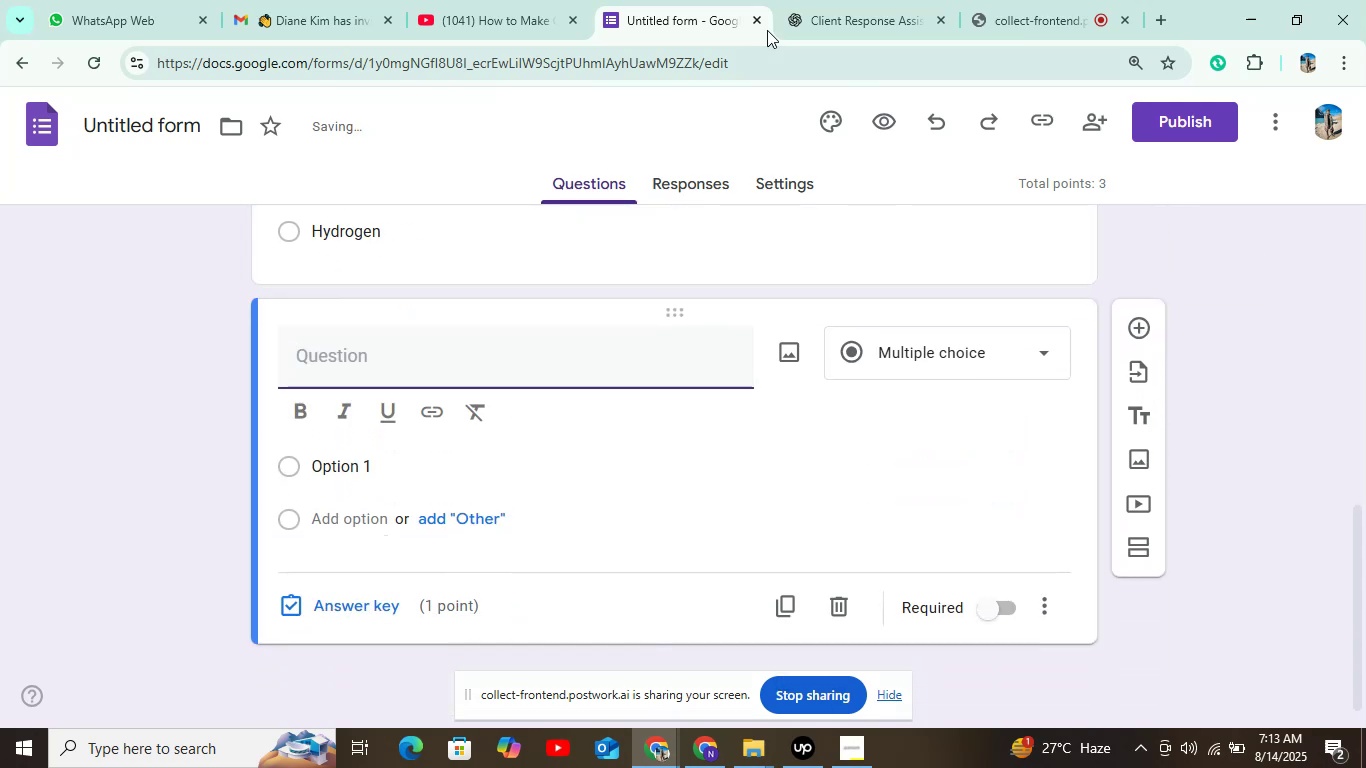 
left_click([794, 0])
 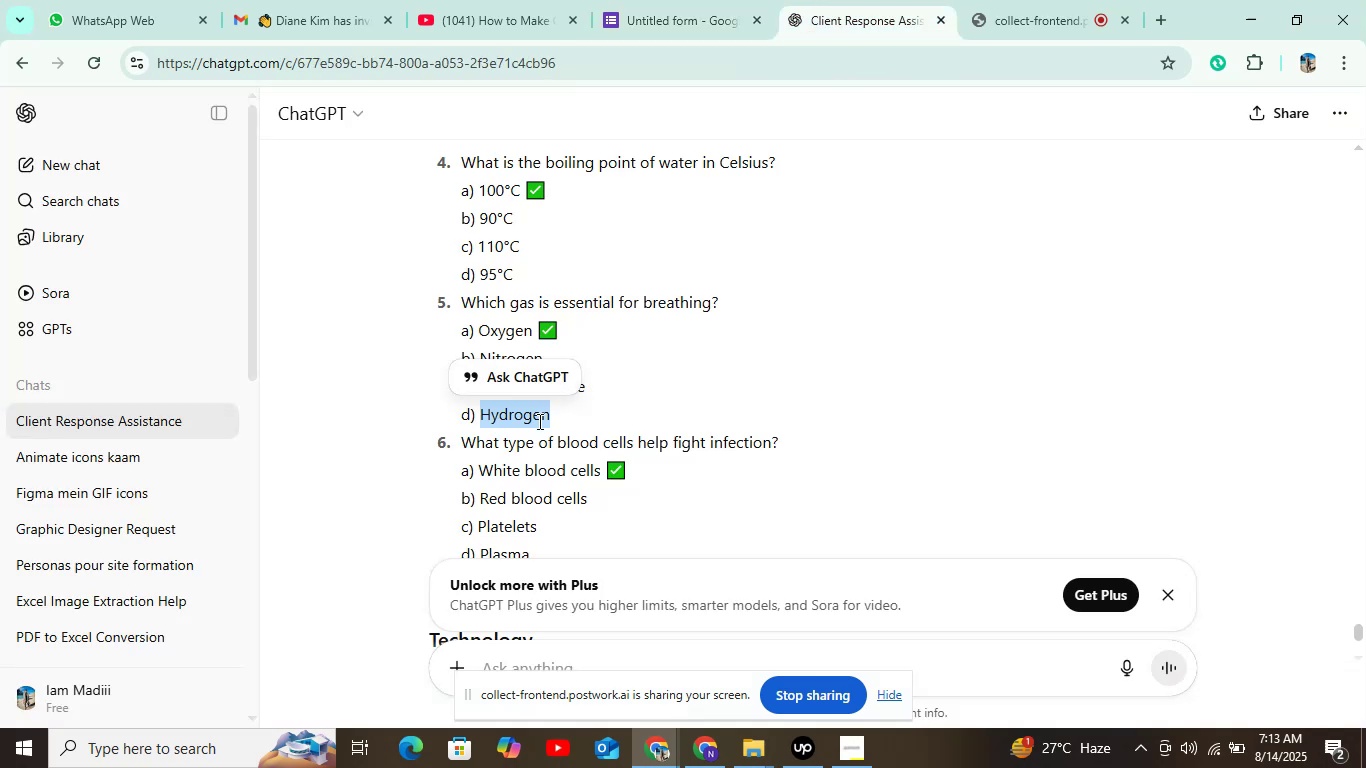 
left_click_drag(start_coordinate=[461, 444], to_coordinate=[828, 438])
 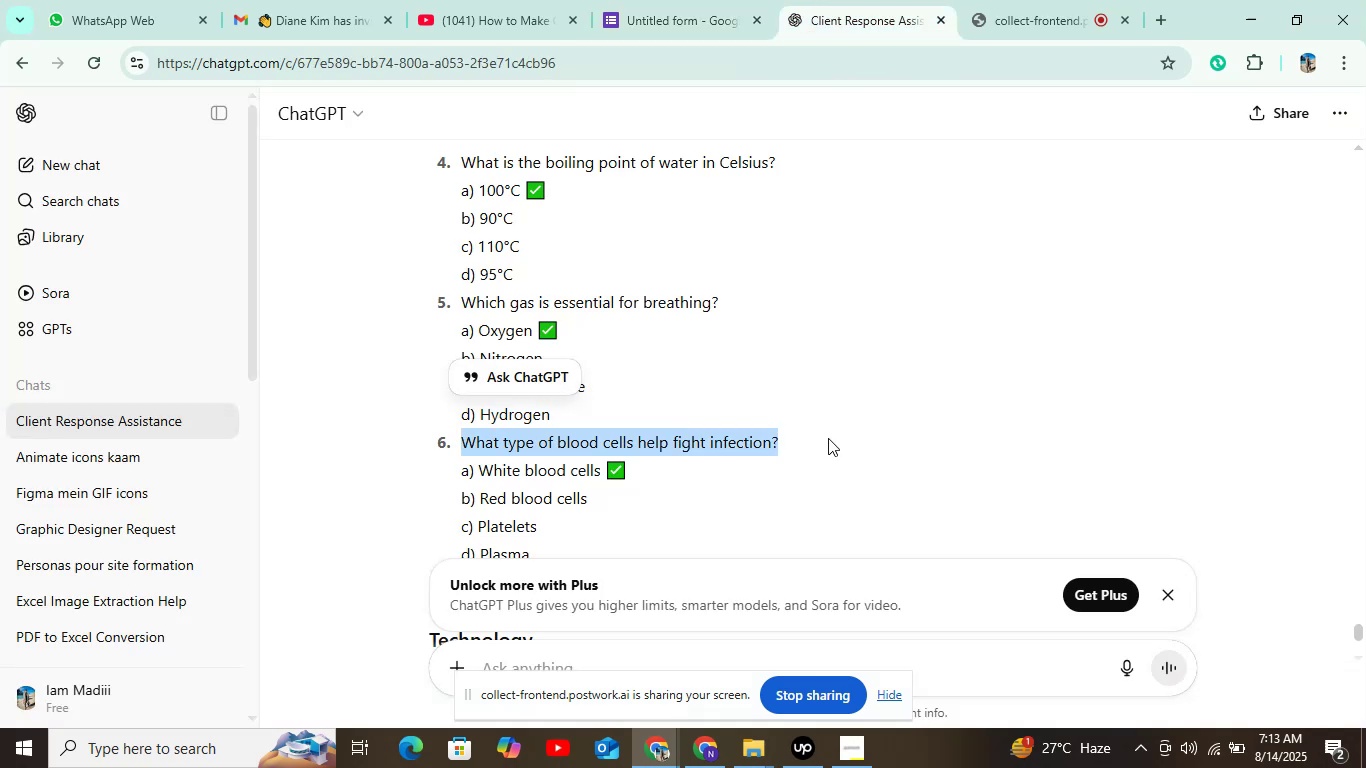 
key(Control+C)
 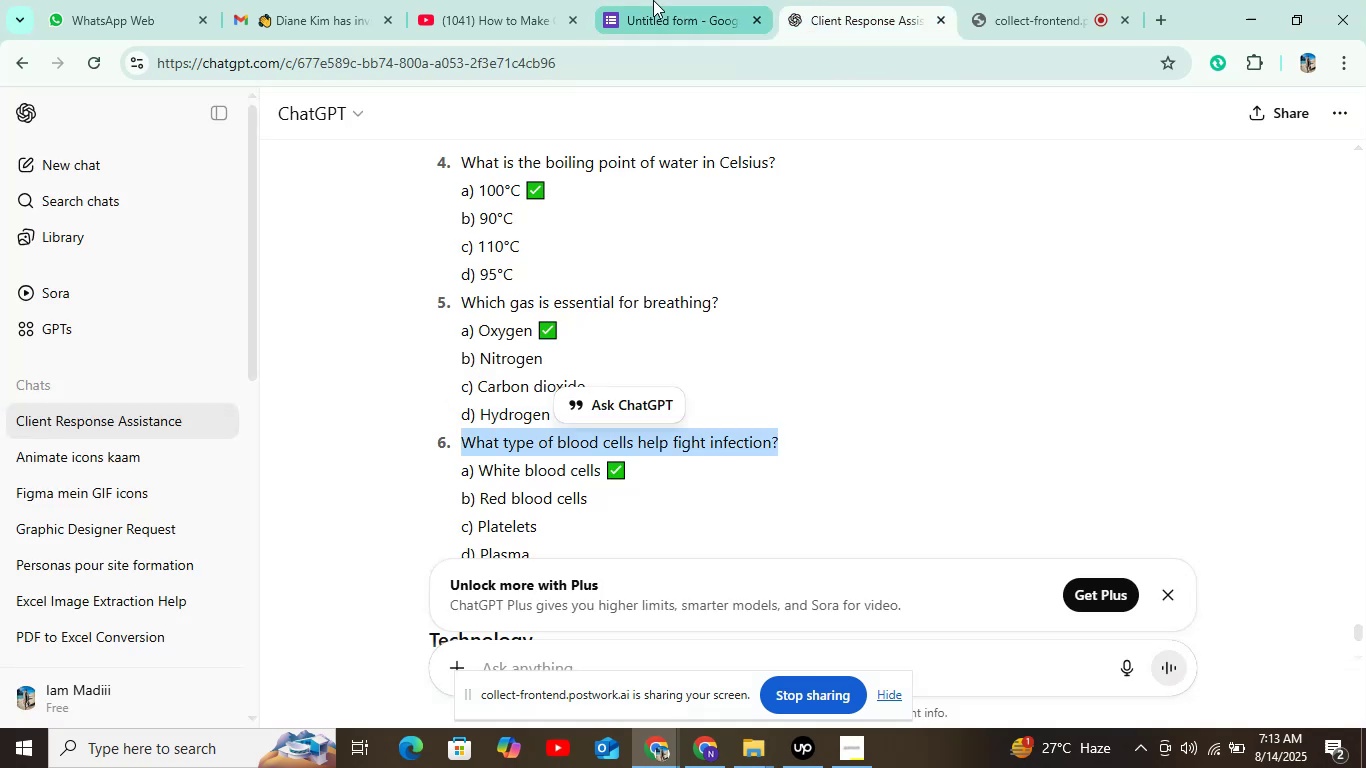 
left_click([653, 0])
 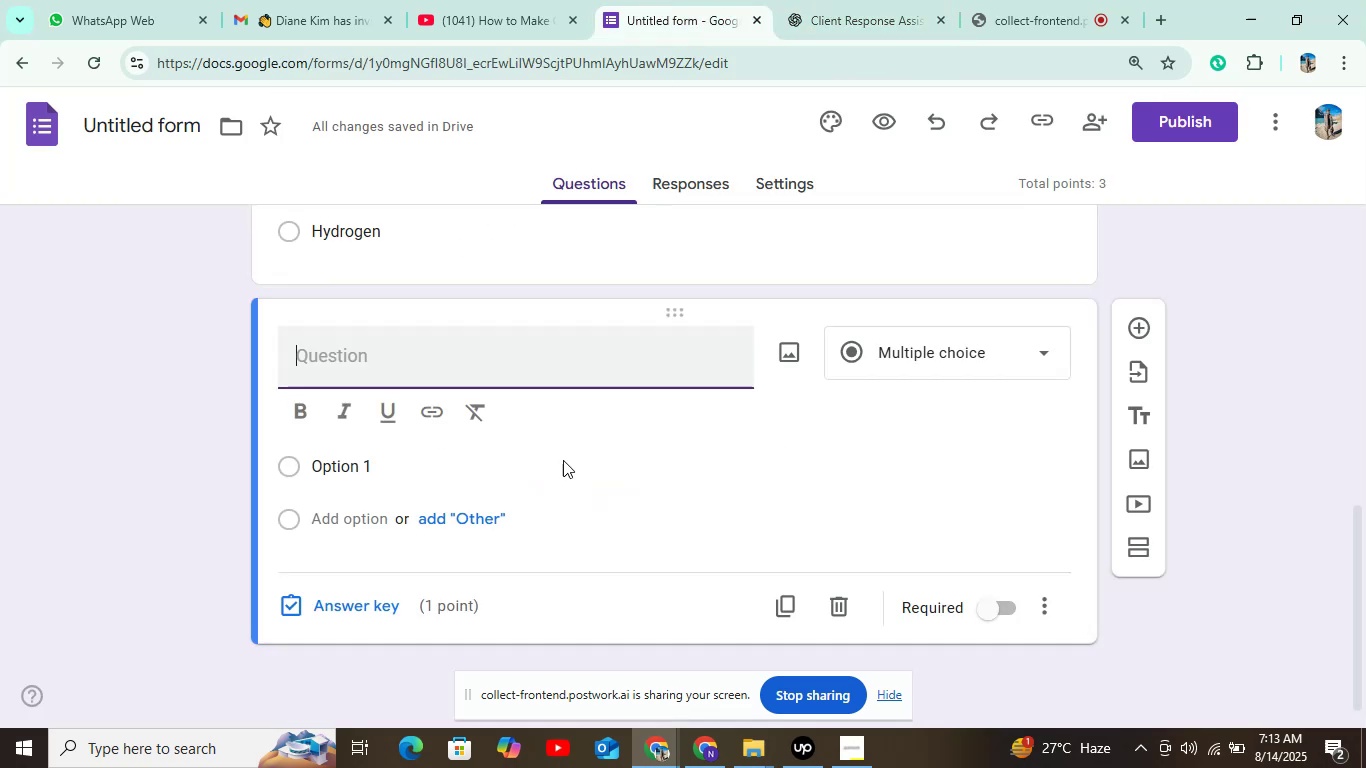 
key(Control+V)
 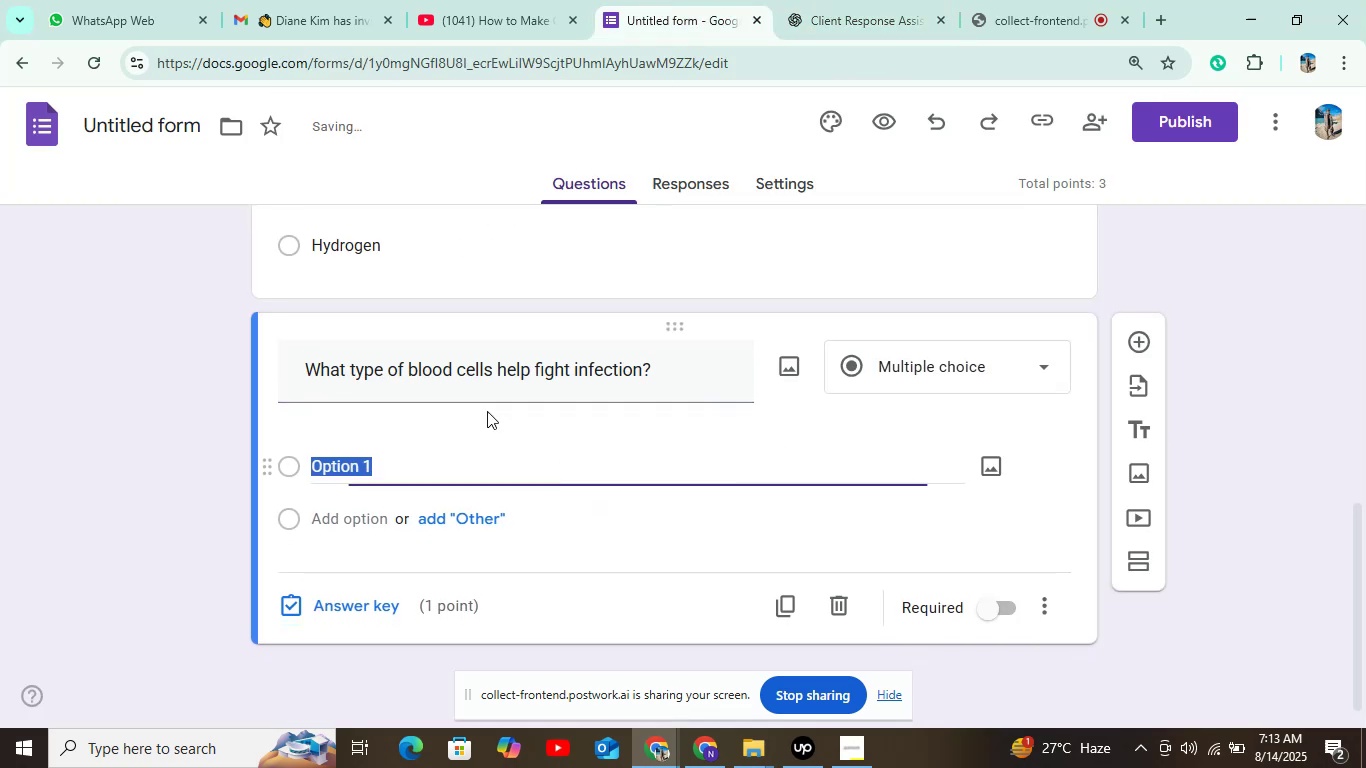 
left_click([867, 0])
 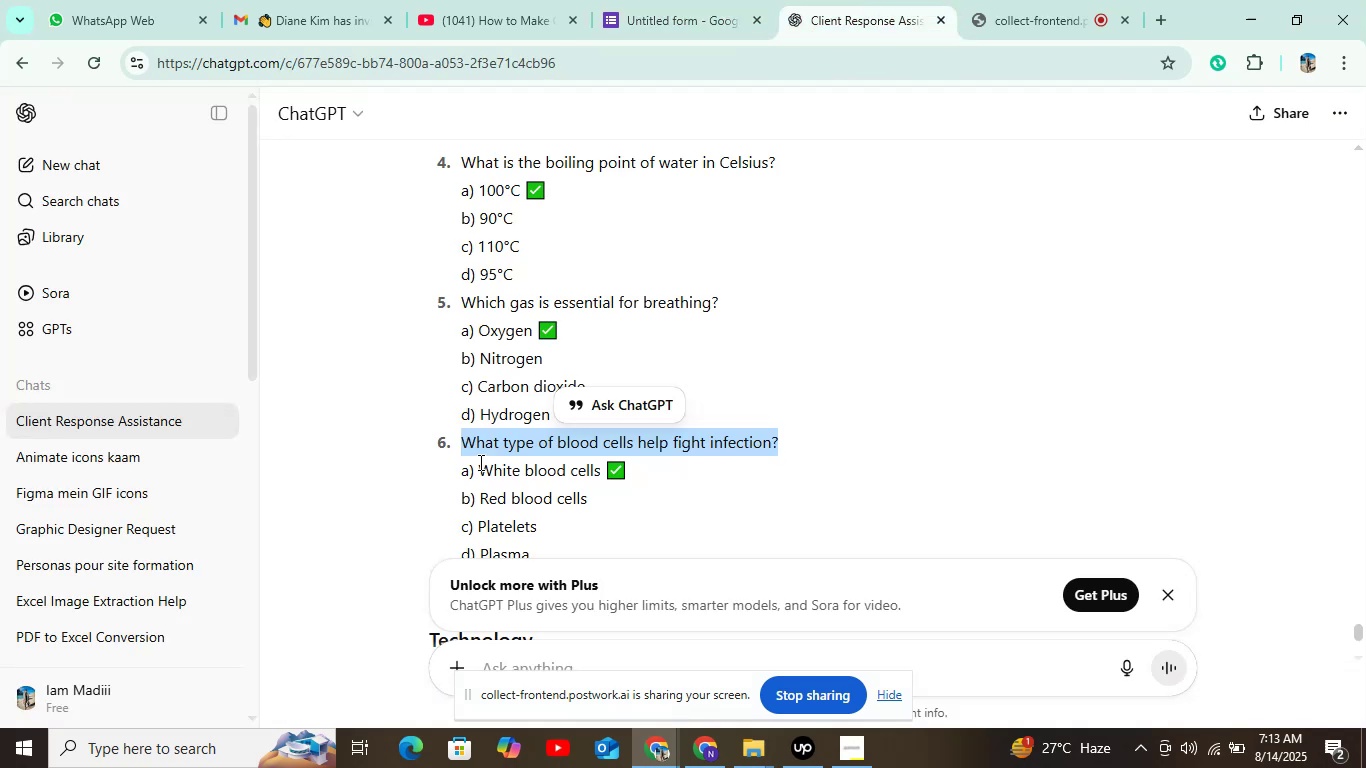 
left_click_drag(start_coordinate=[474, 477], to_coordinate=[600, 473])
 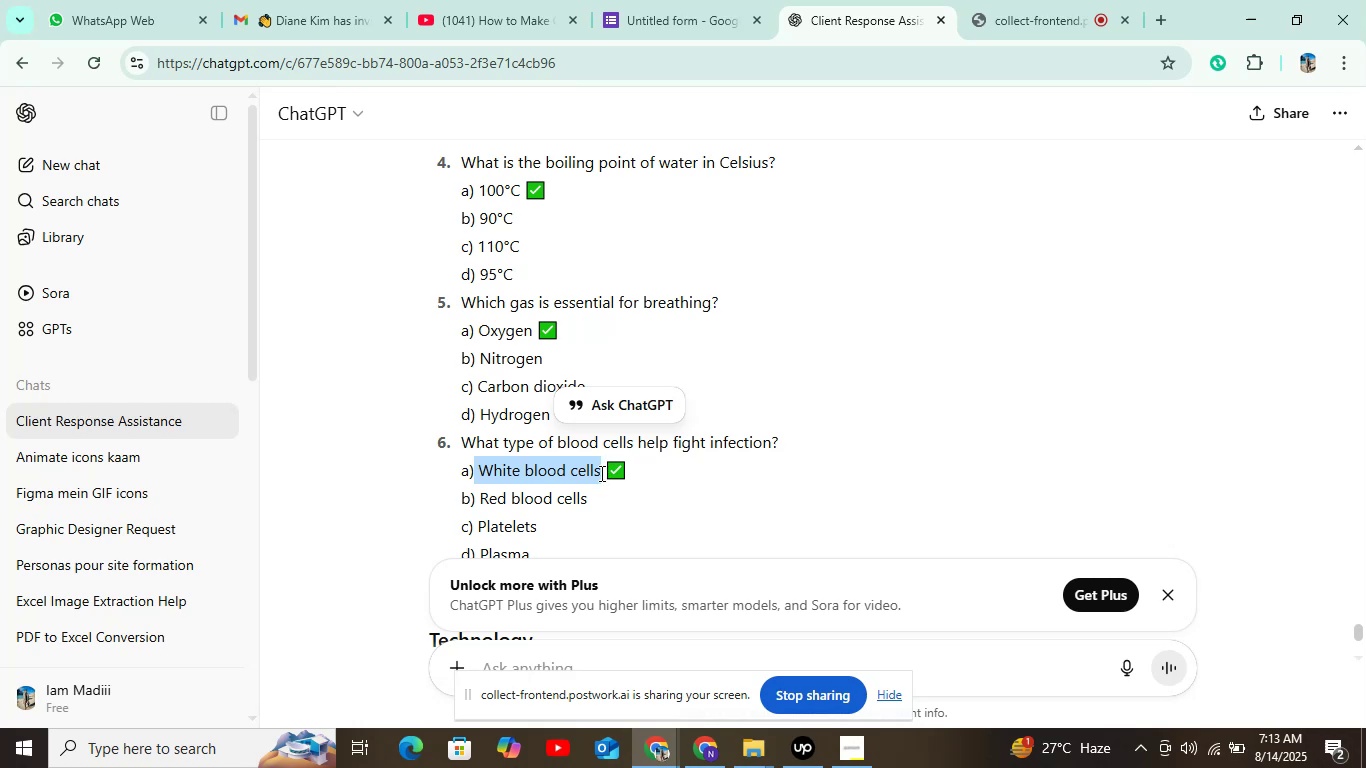 
key(Control+C)
 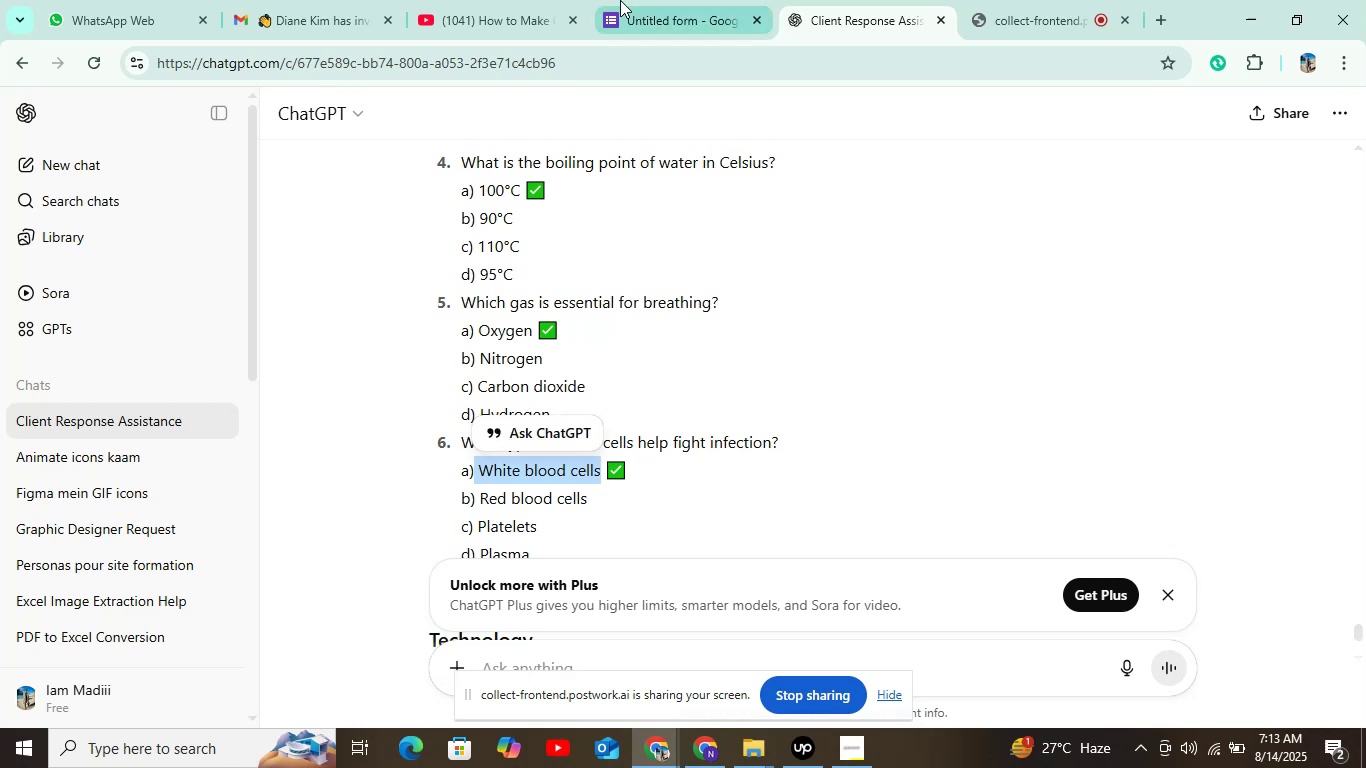 
left_click([623, 0])
 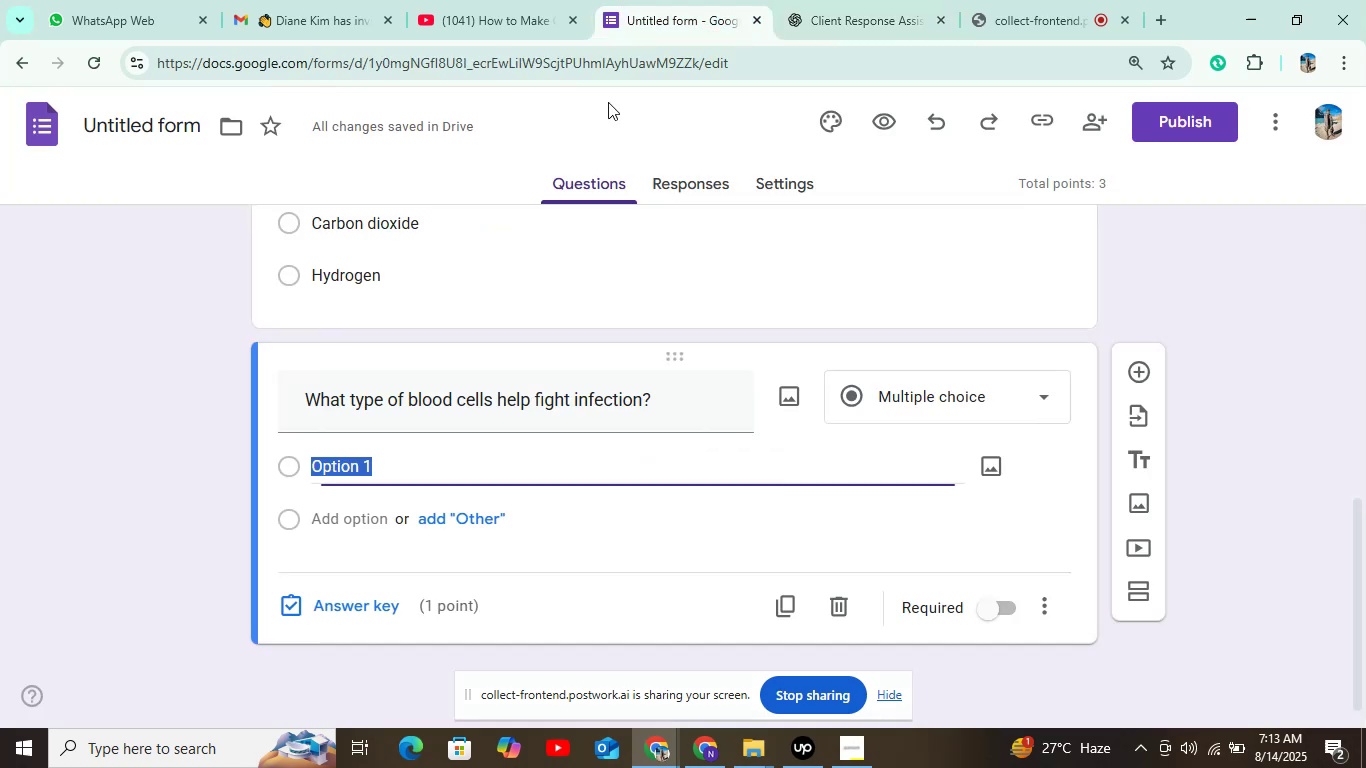 
key(Control+V)
 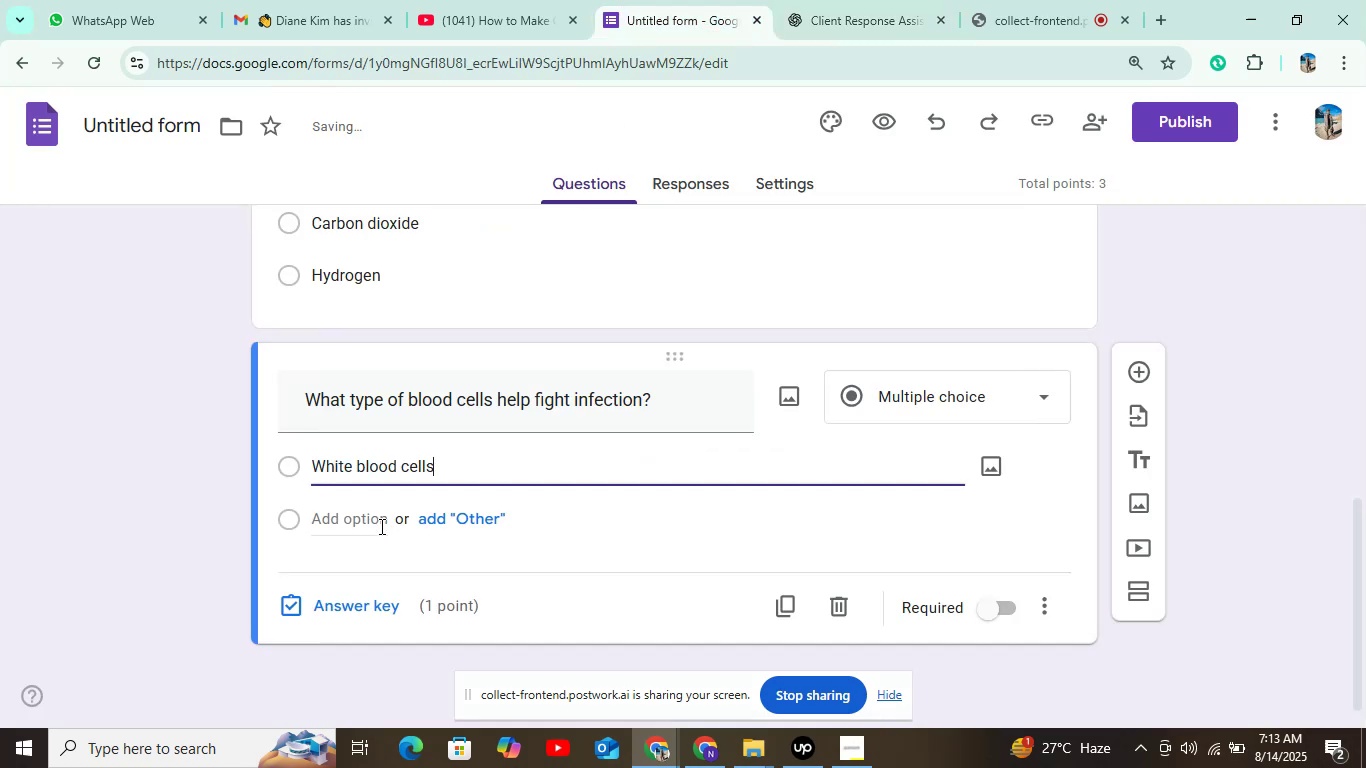 
left_click([380, 526])
 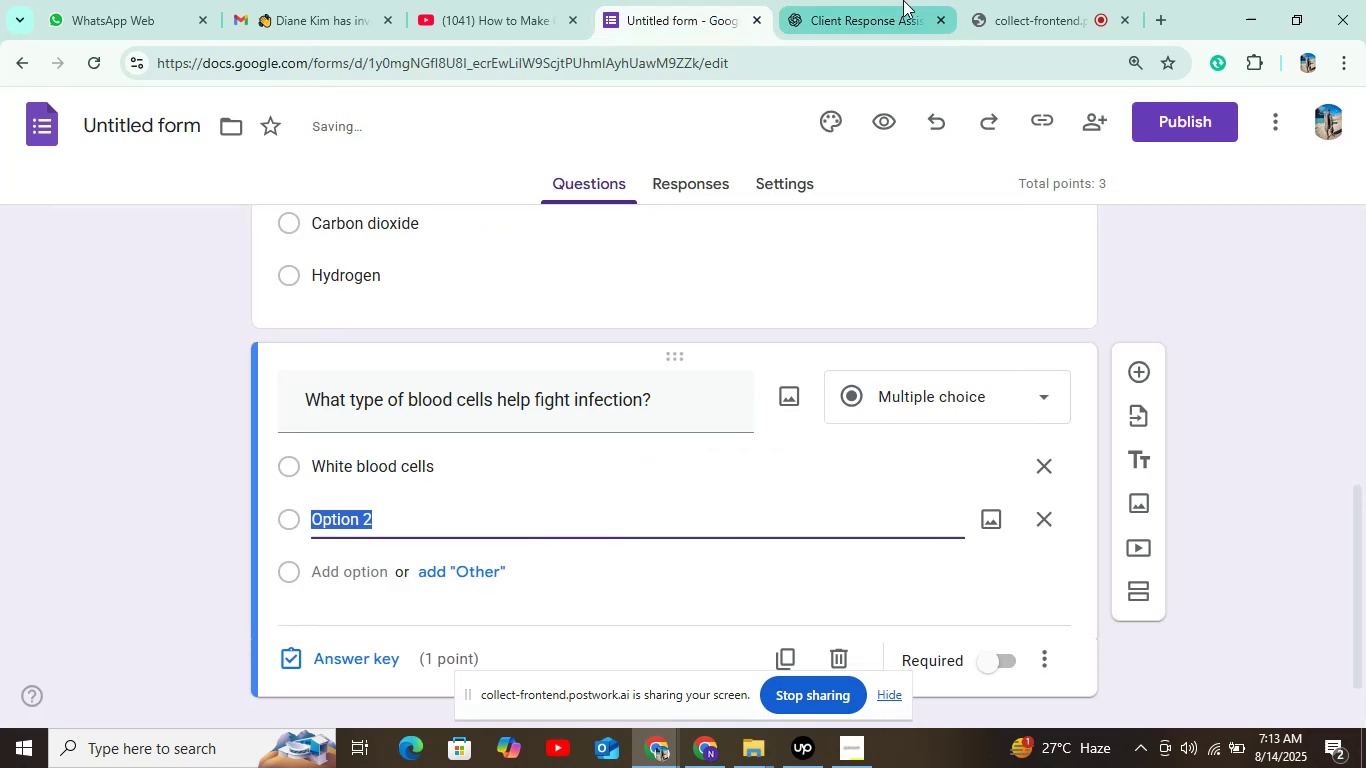 
left_click([922, 0])
 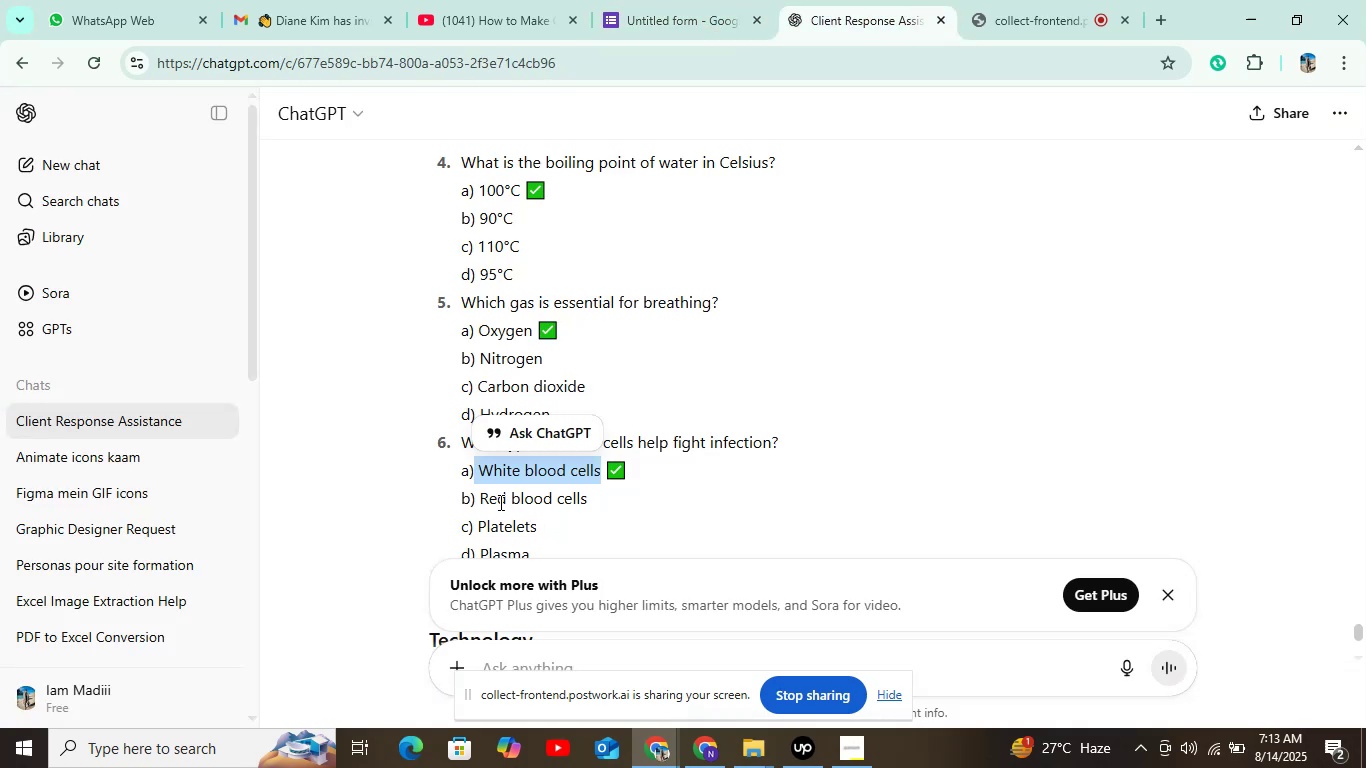 
left_click_drag(start_coordinate=[482, 500], to_coordinate=[603, 500])
 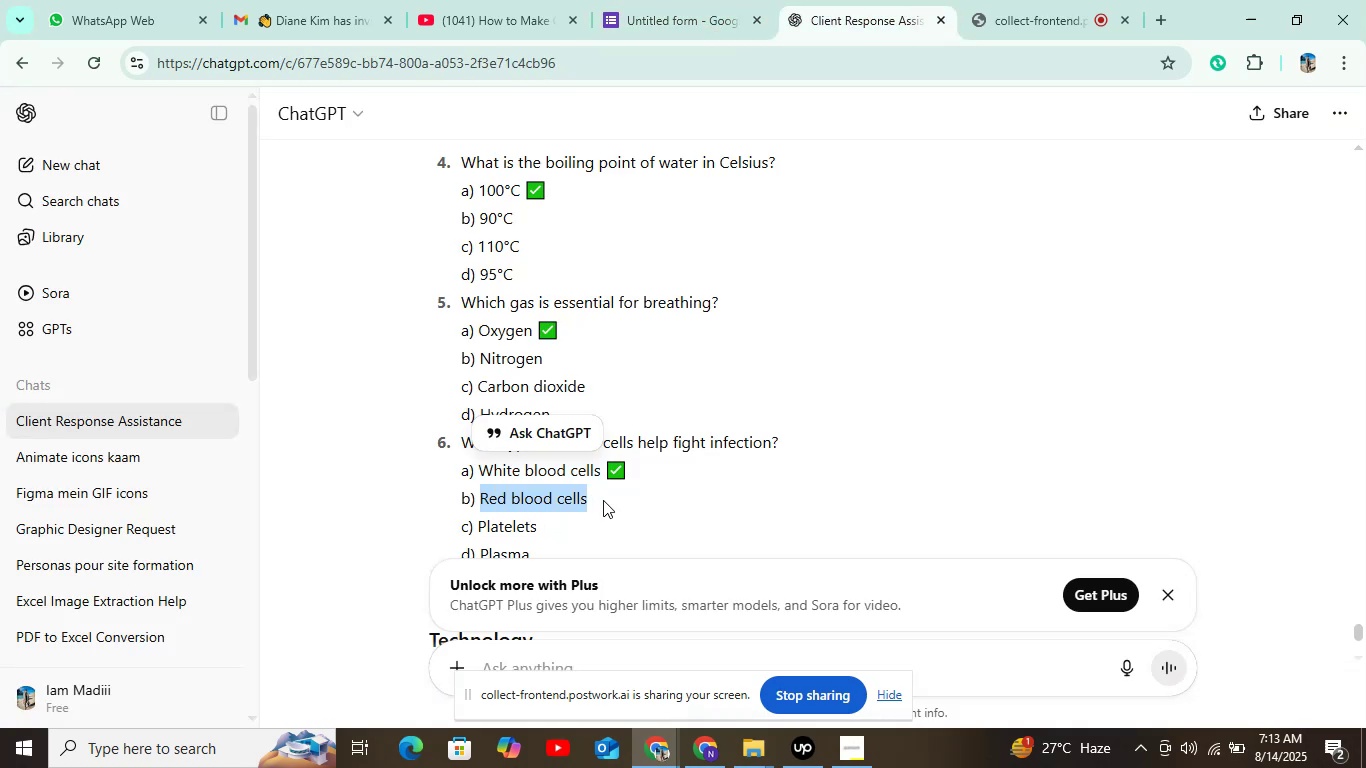 
key(Control+C)
 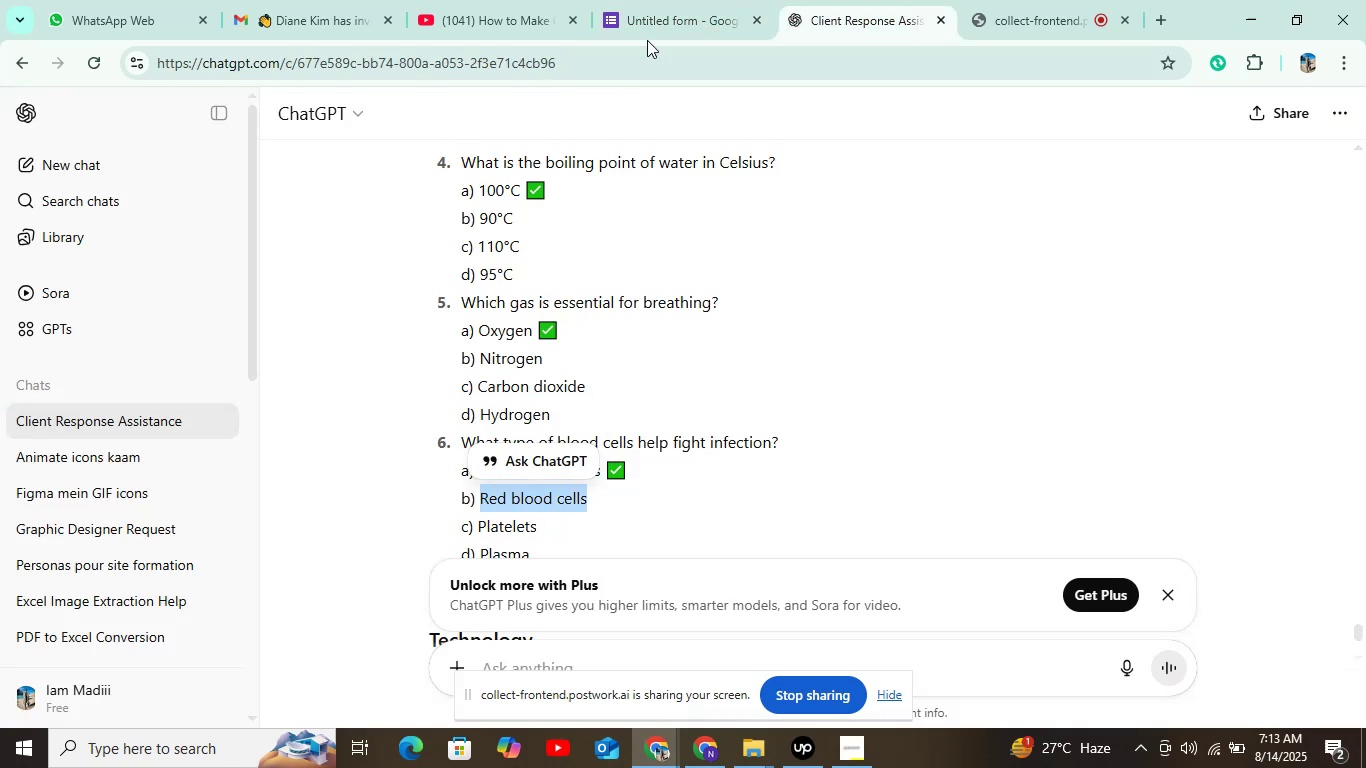 
left_click([661, 7])
 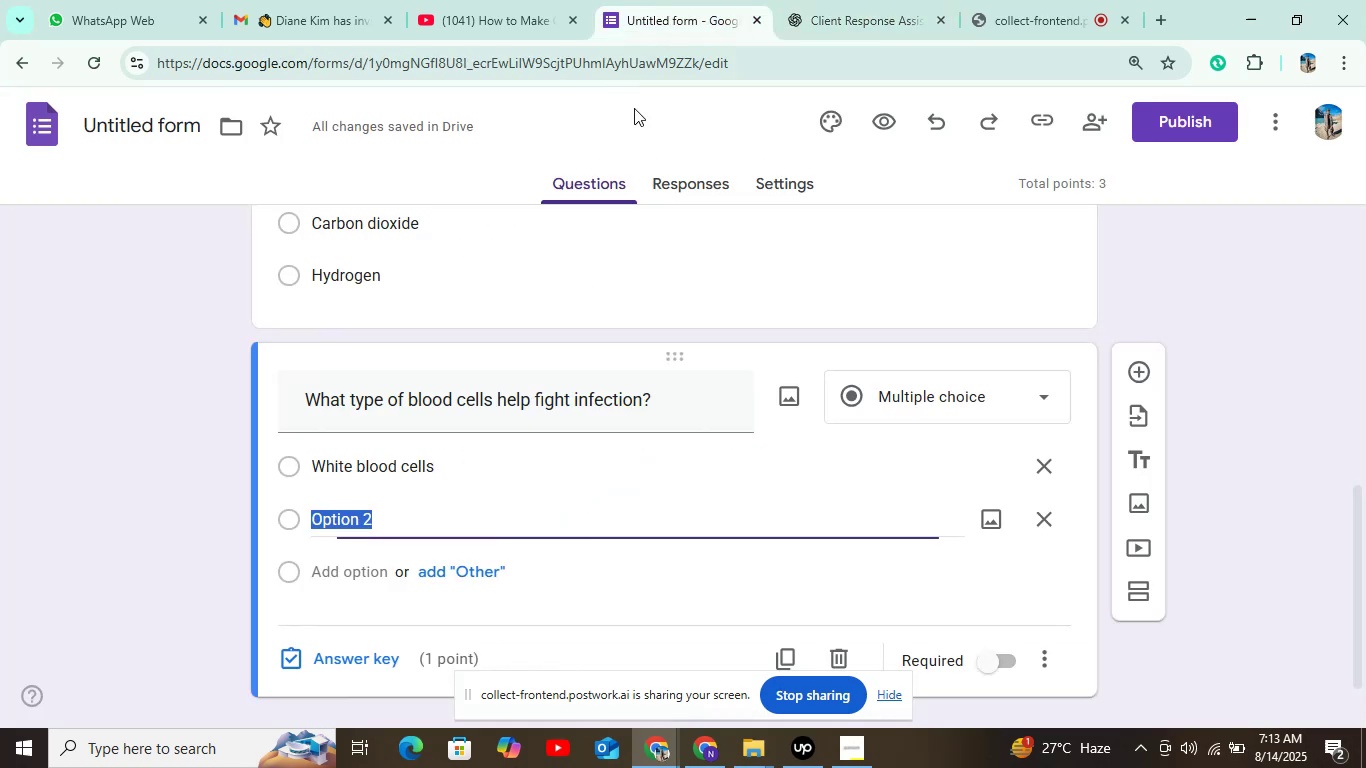 
key(Control+V)
 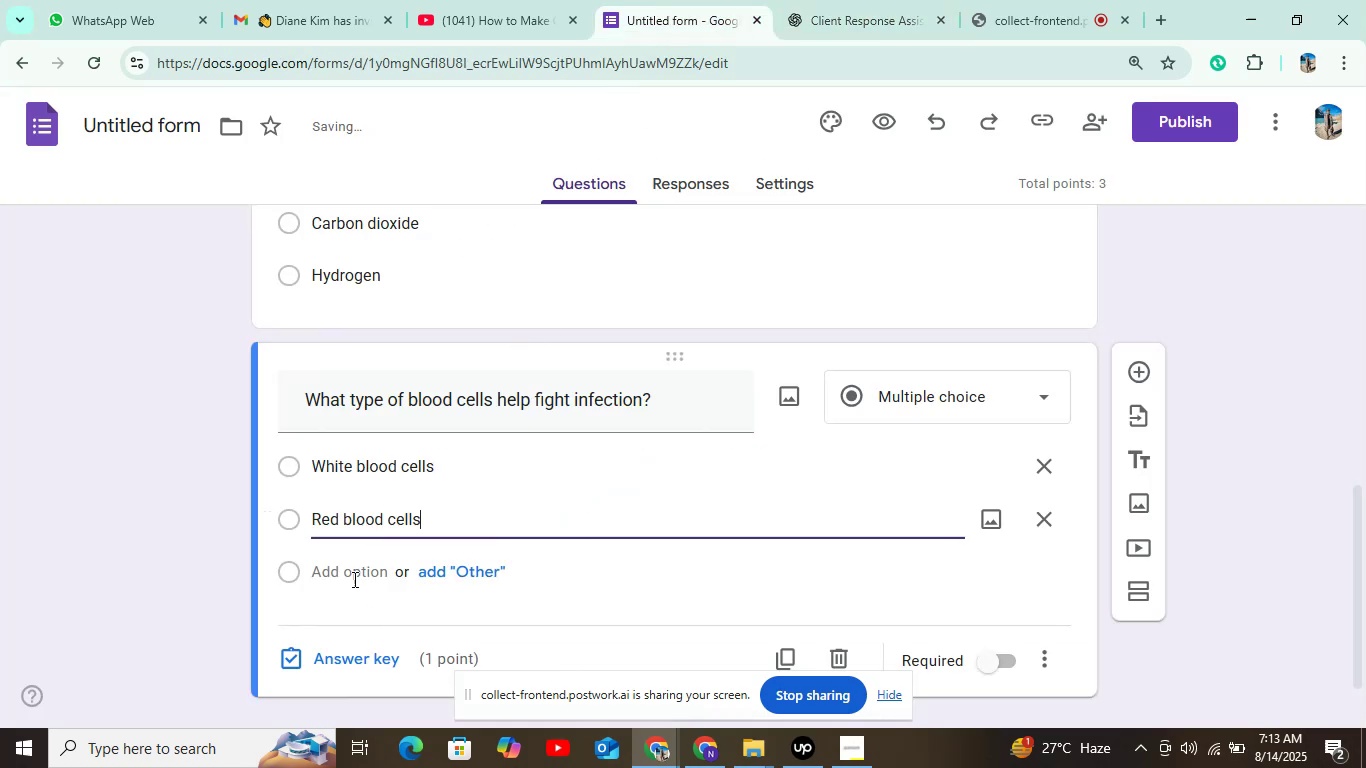 
left_click([354, 574])
 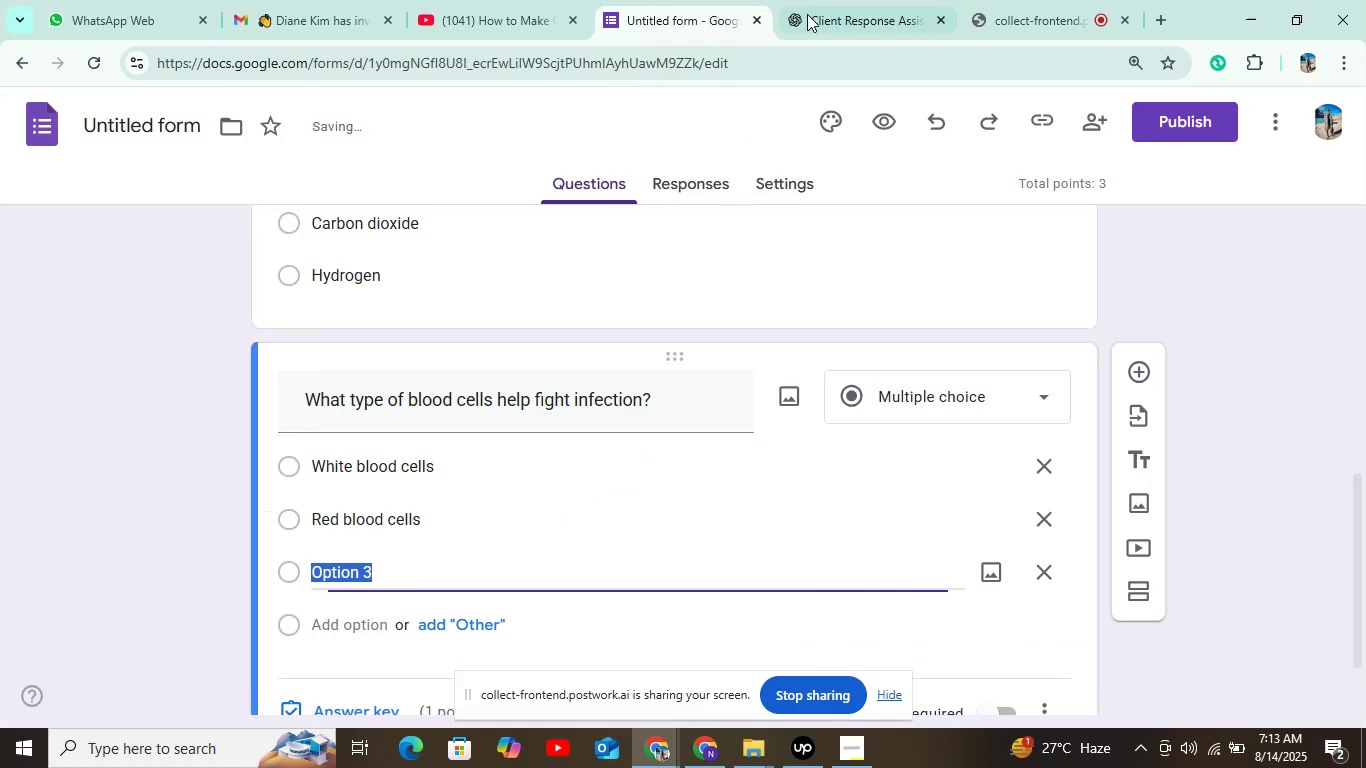 
left_click([807, 13])
 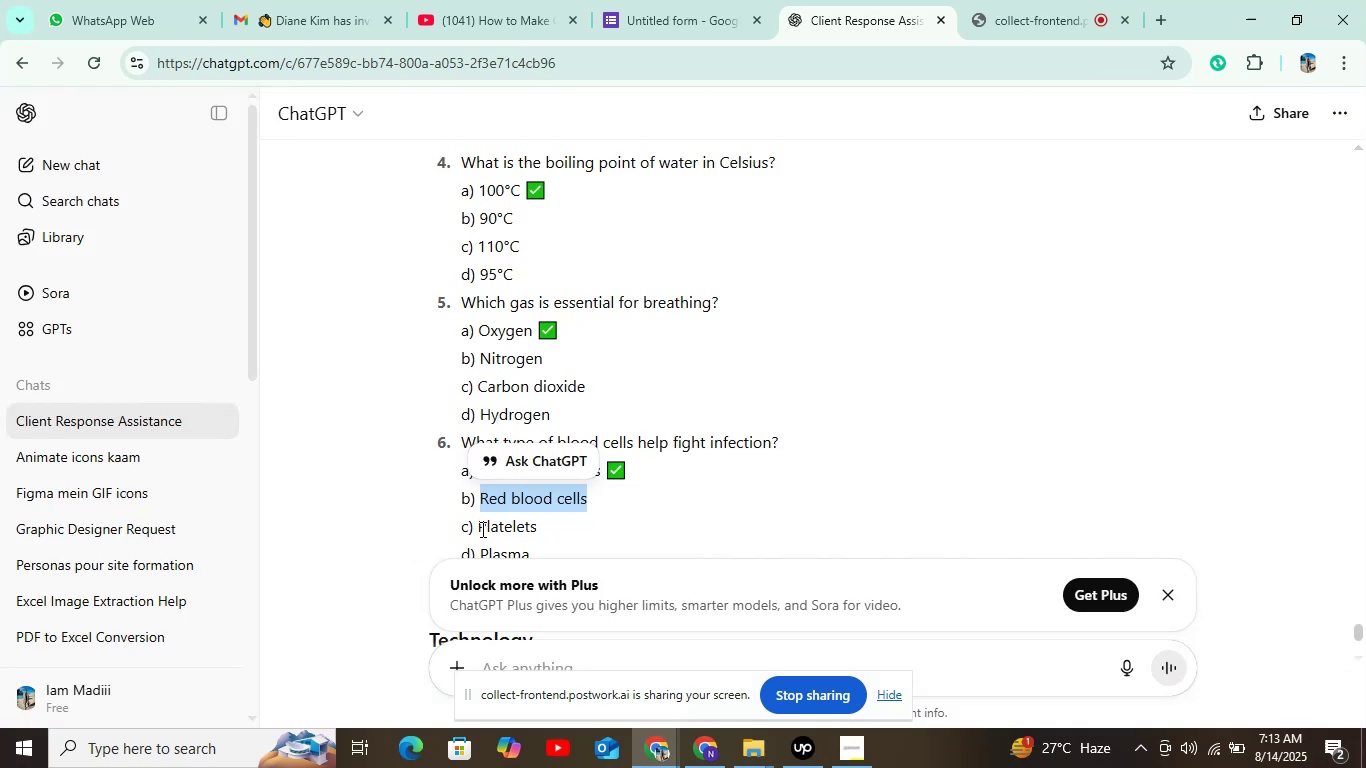 
left_click_drag(start_coordinate=[479, 526], to_coordinate=[560, 519])
 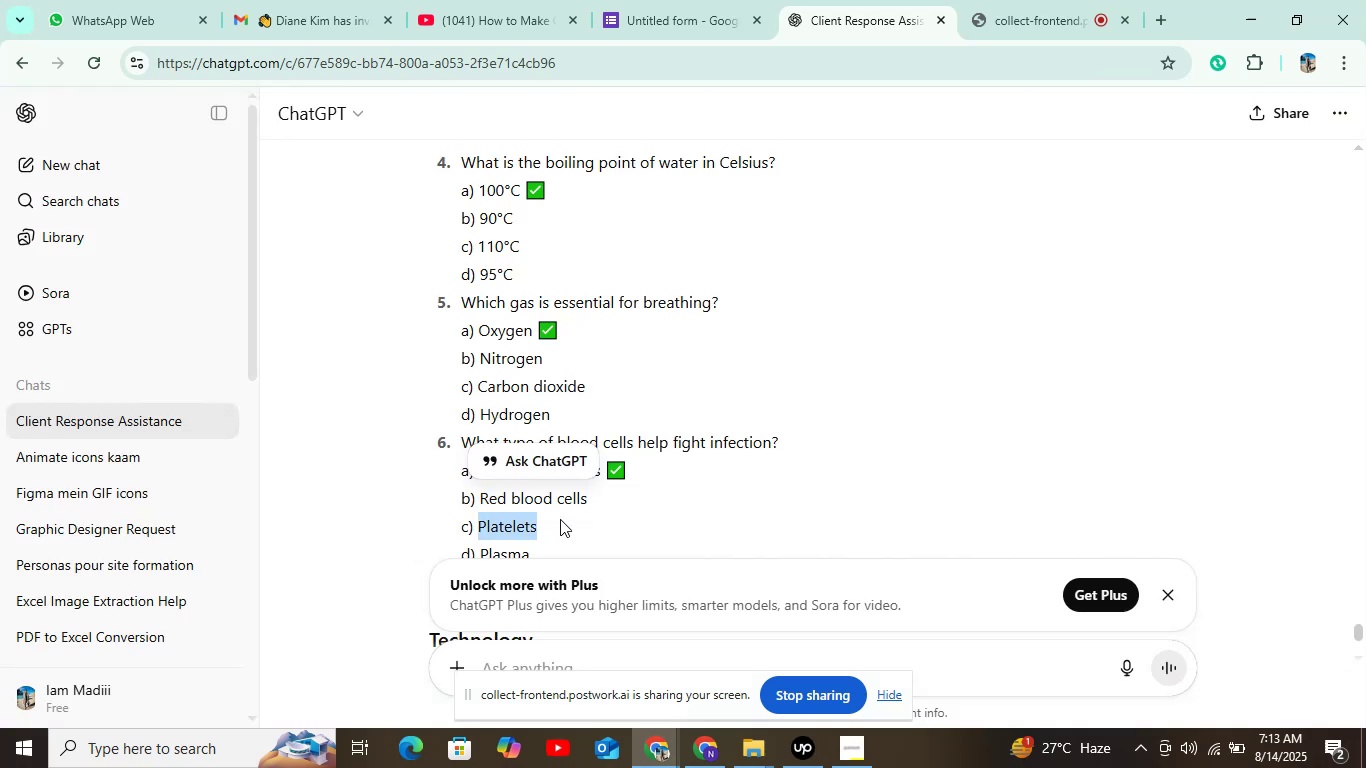 
key(Control+C)
 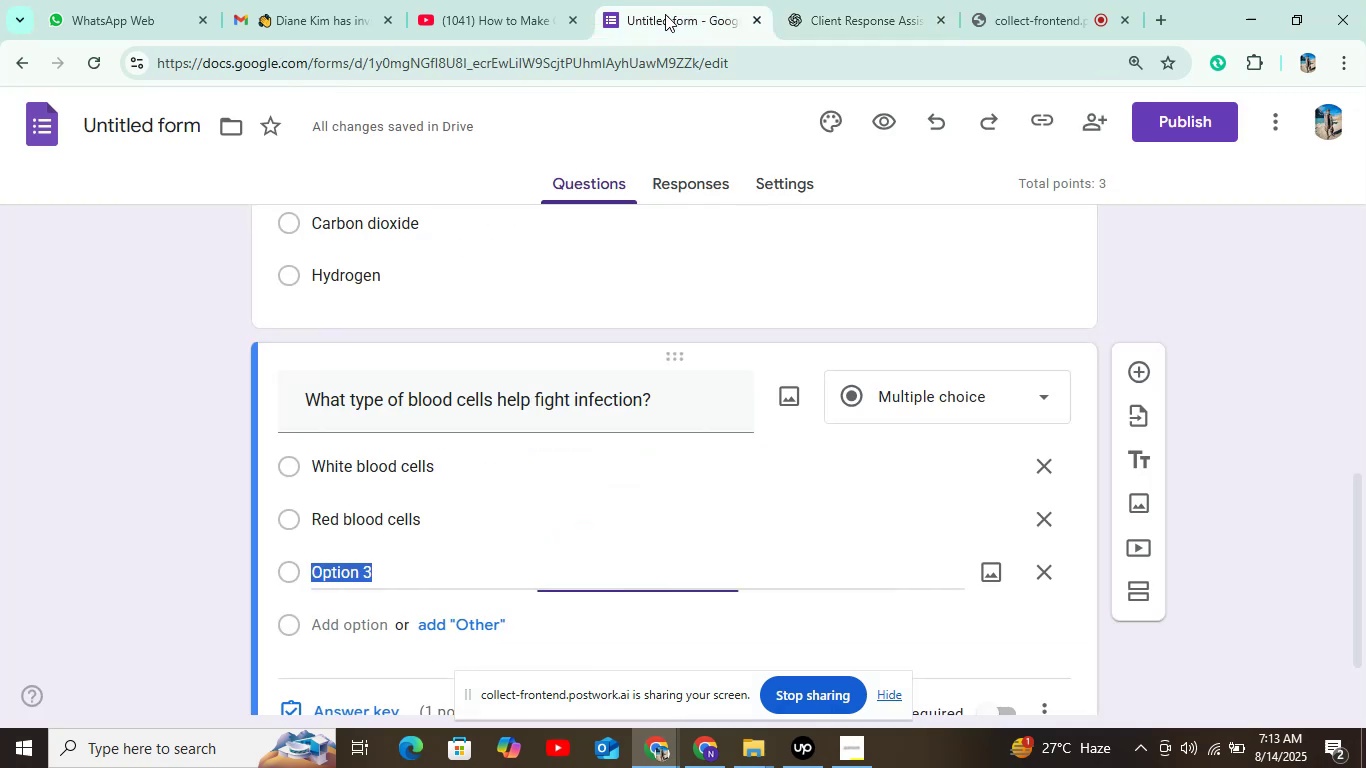 
key(Control+V)
 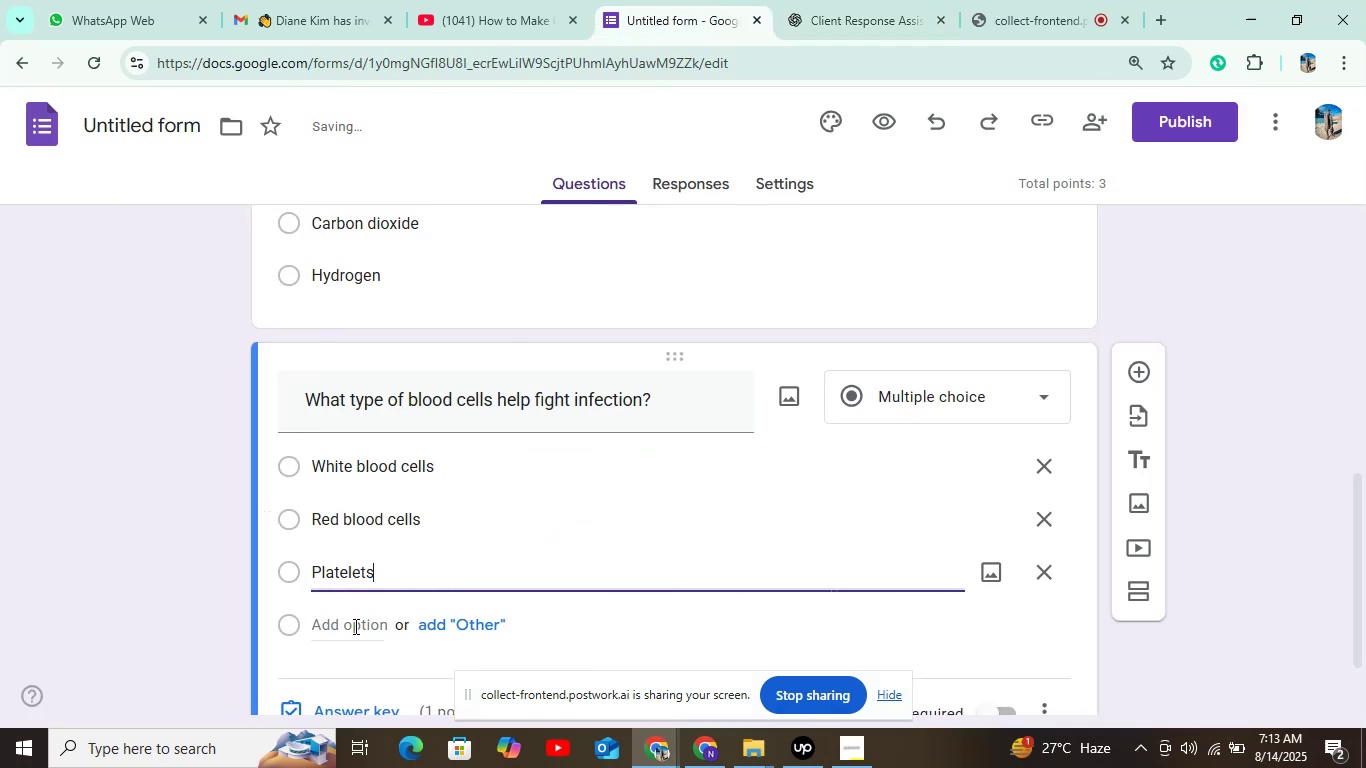 
left_click([354, 626])
 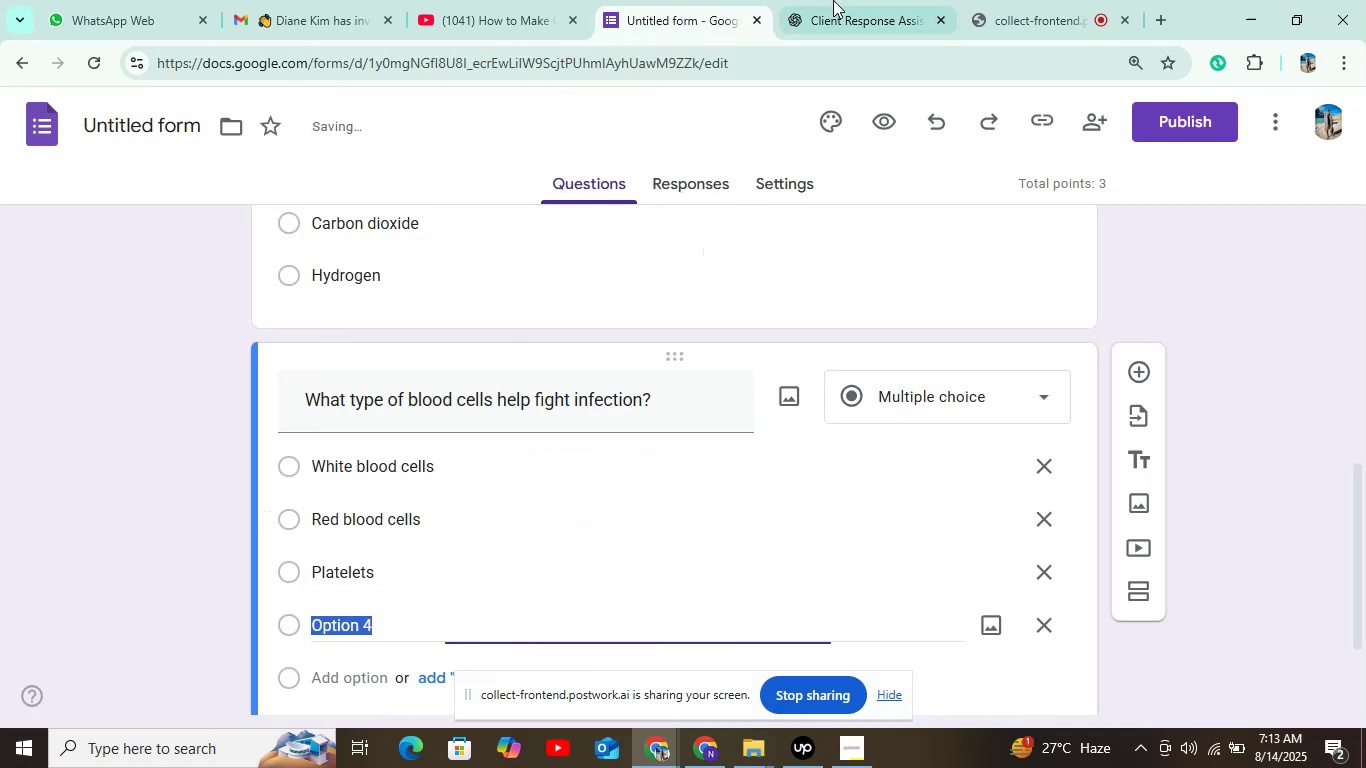 
left_click([843, 0])
 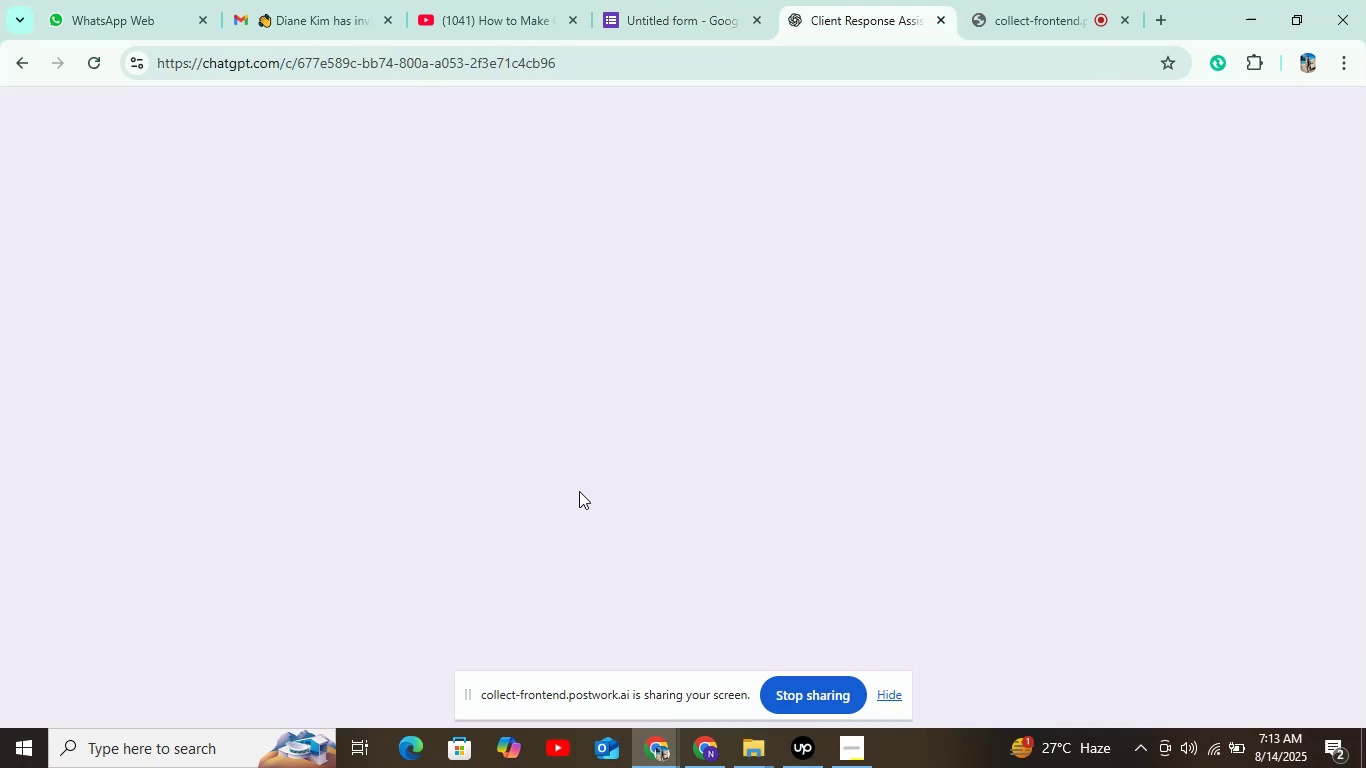 
scroll: coordinate [579, 490], scroll_direction: down, amount: 3.0
 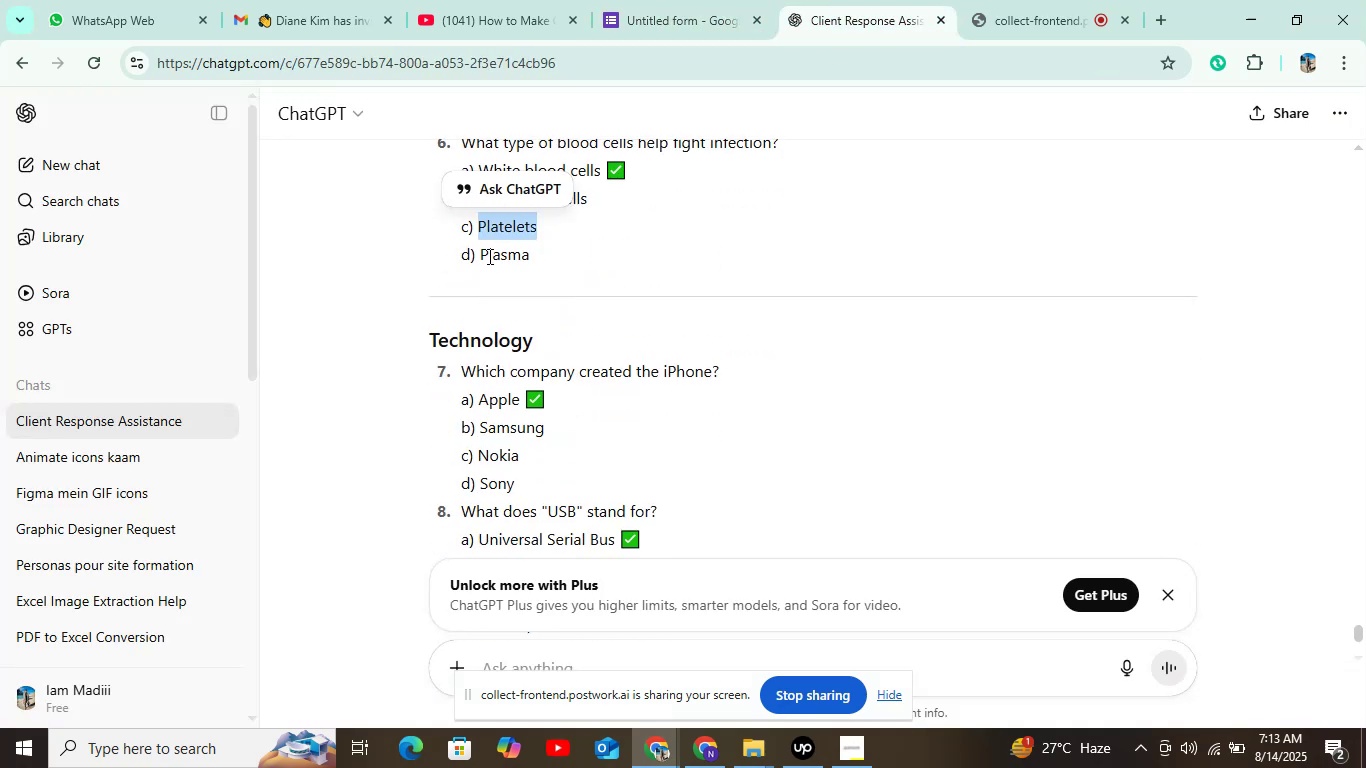 
left_click_drag(start_coordinate=[478, 250], to_coordinate=[543, 250])
 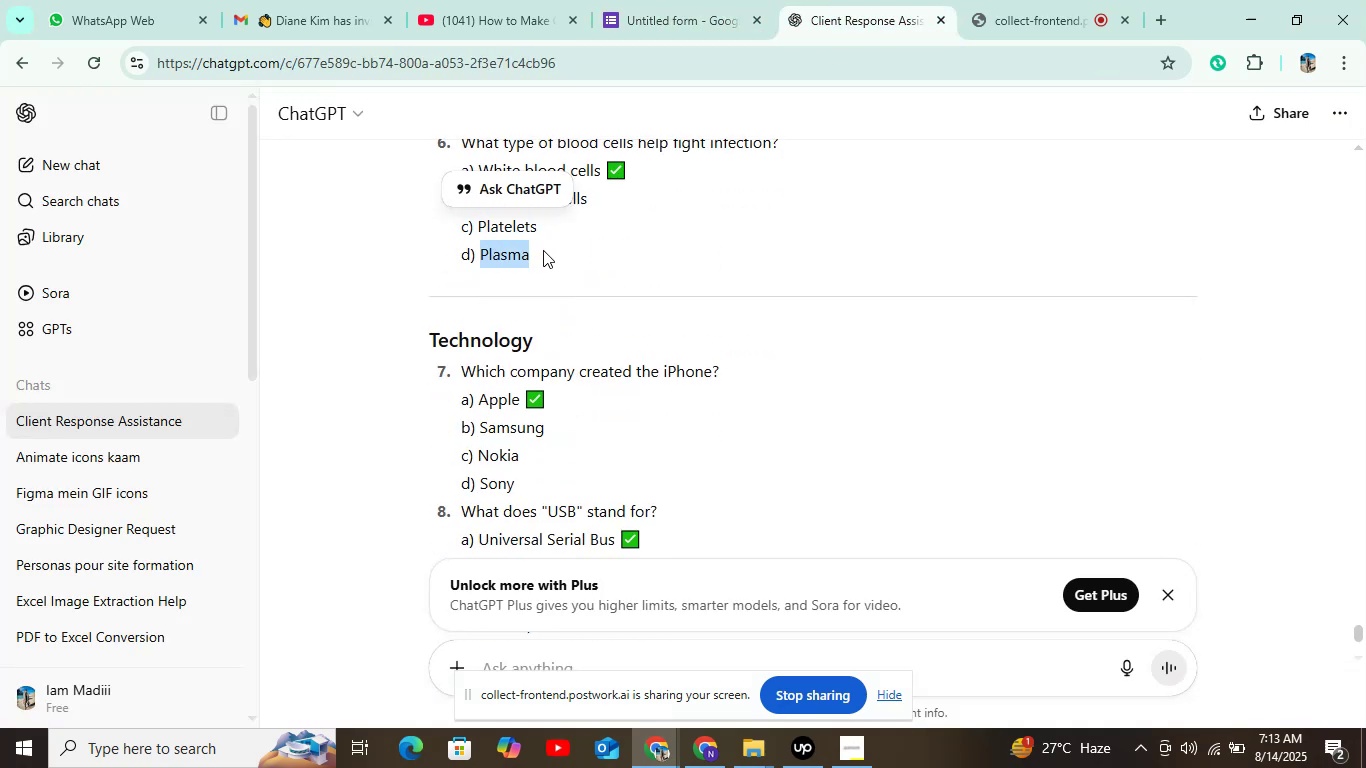 
key(Control+C)
 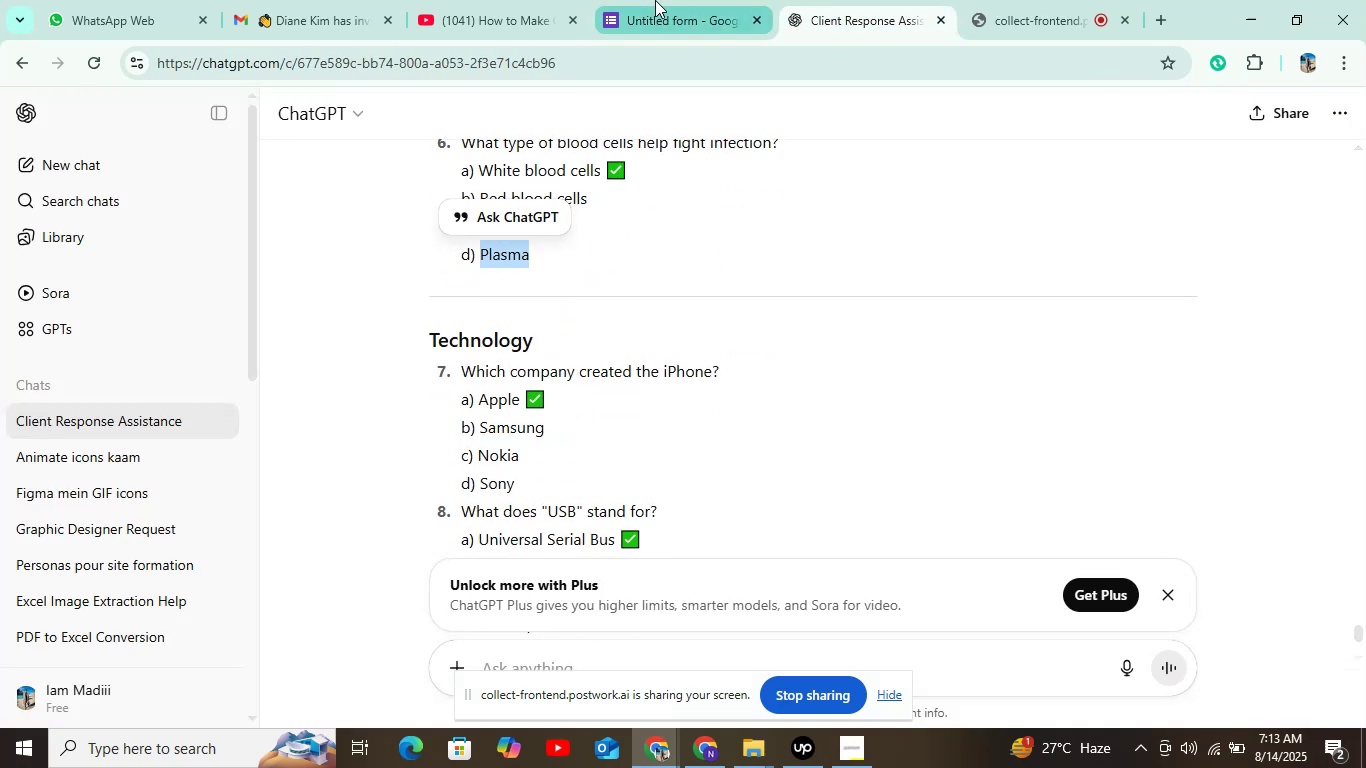 
left_click([655, 0])
 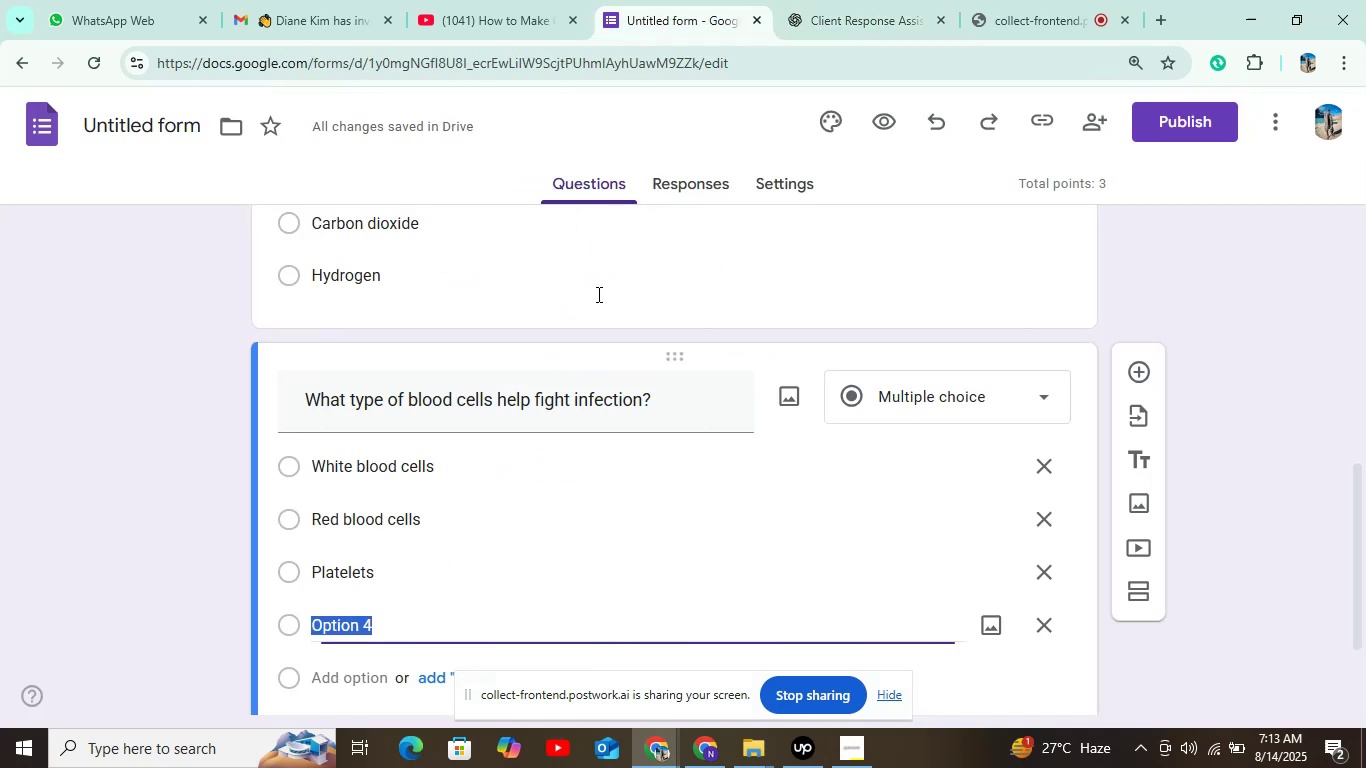 
key(Control+V)
 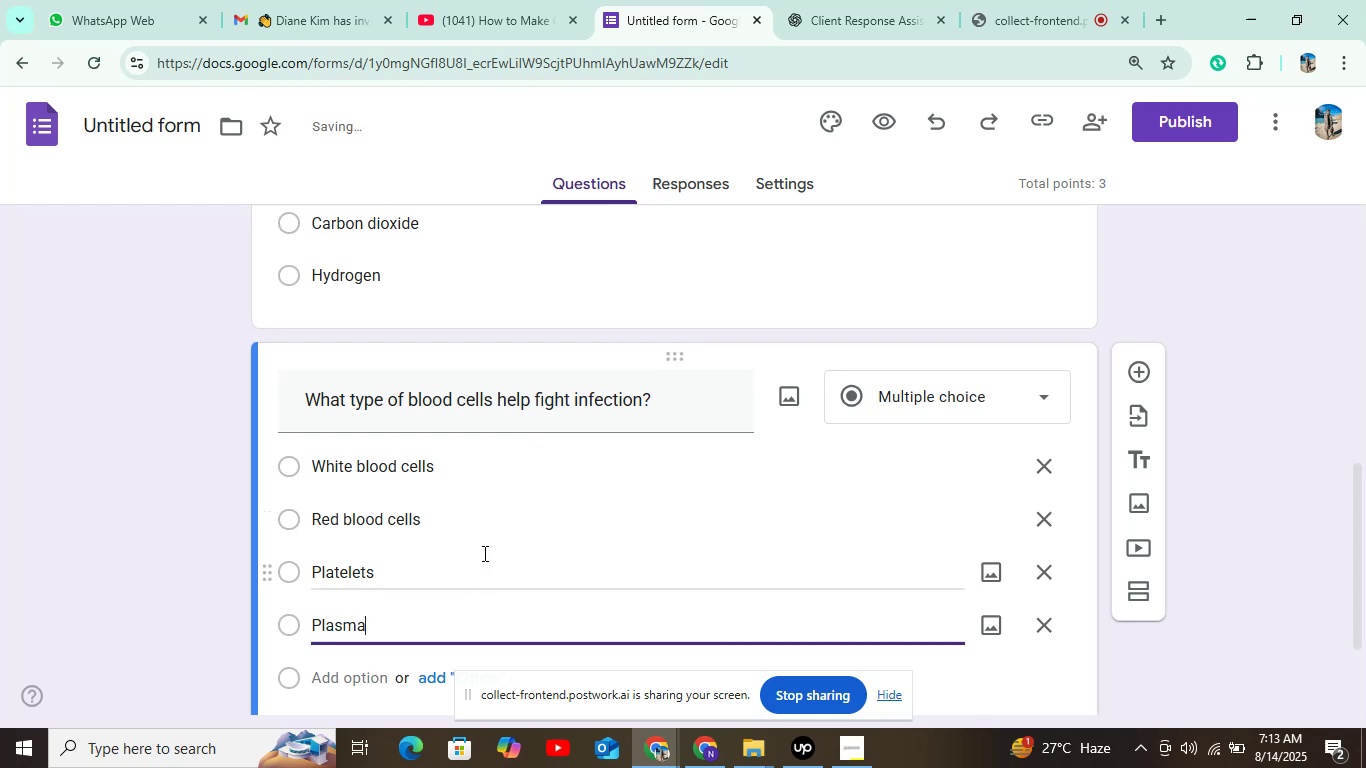 
scroll: coordinate [492, 511], scroll_direction: down, amount: 2.0
 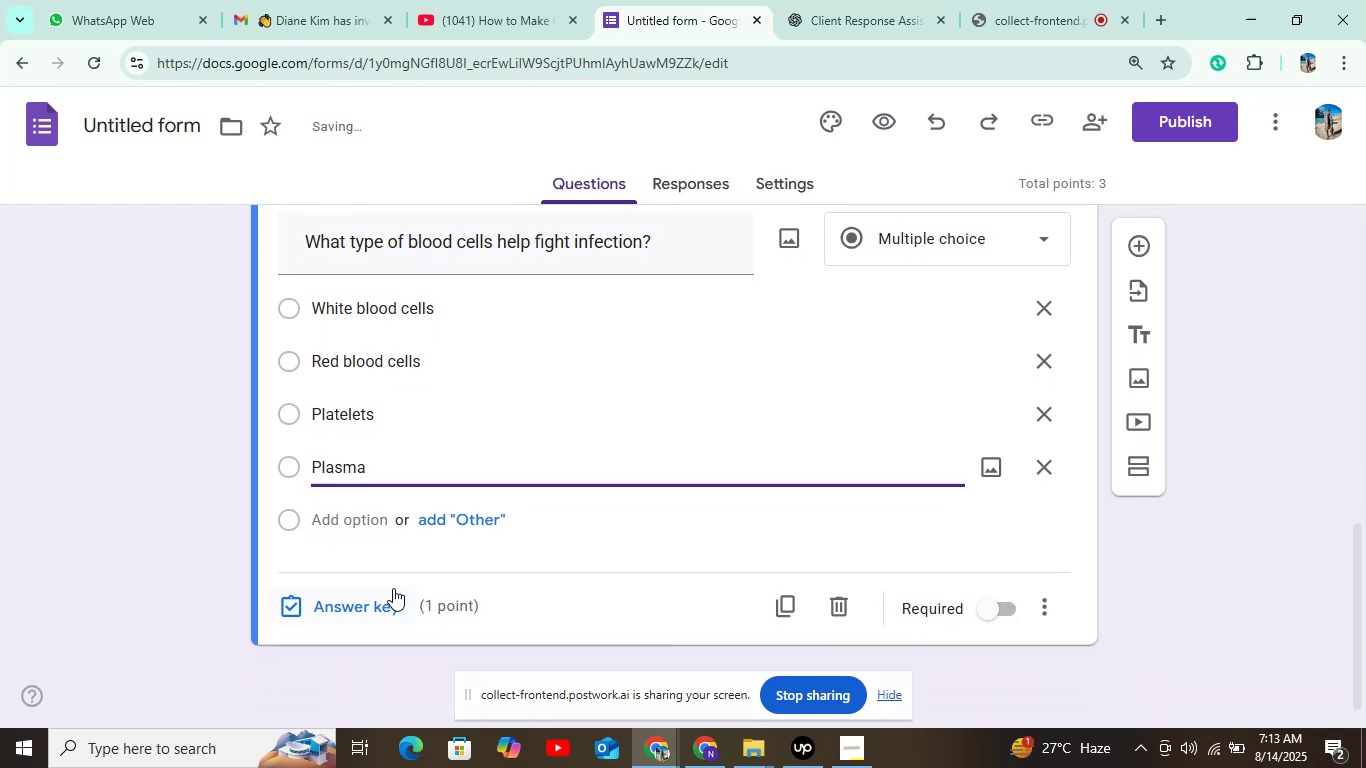 
left_click([840, 0])
 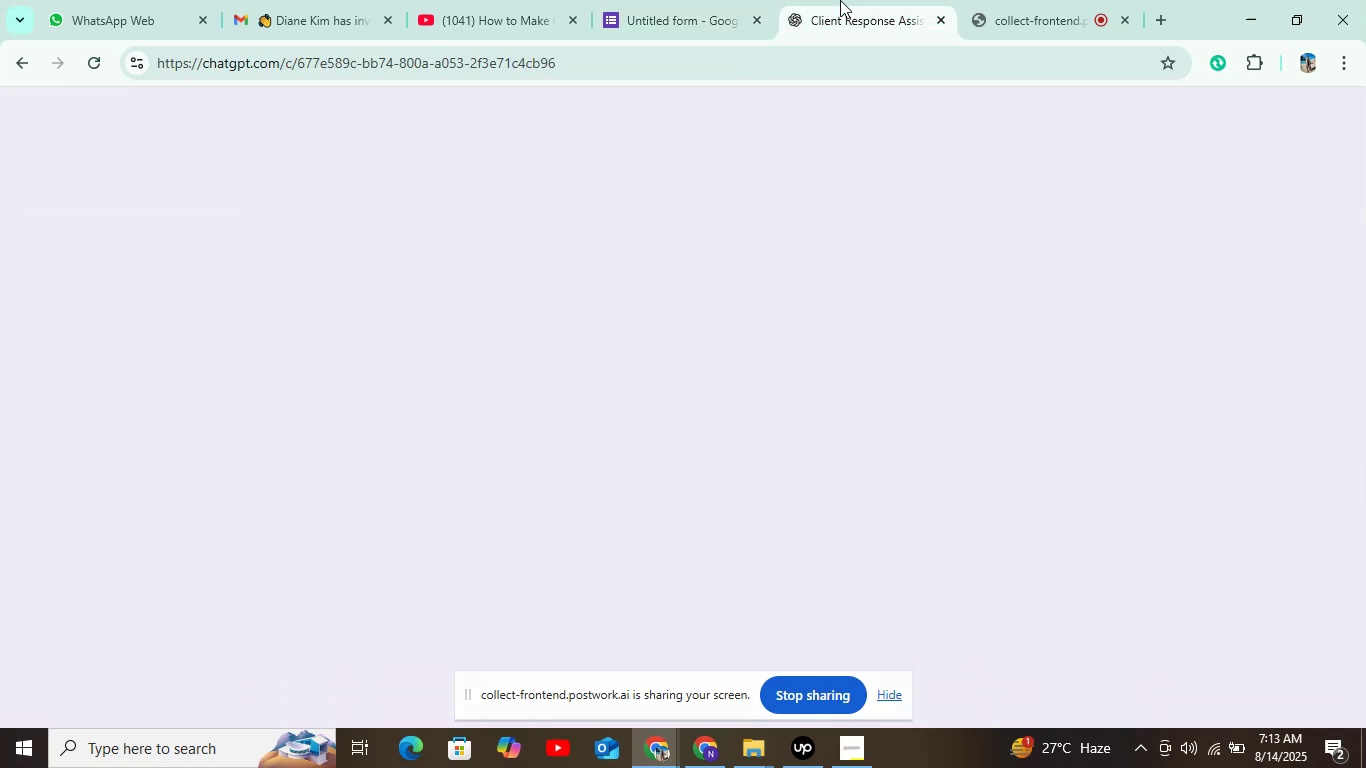 
mouse_move([613, 54])
 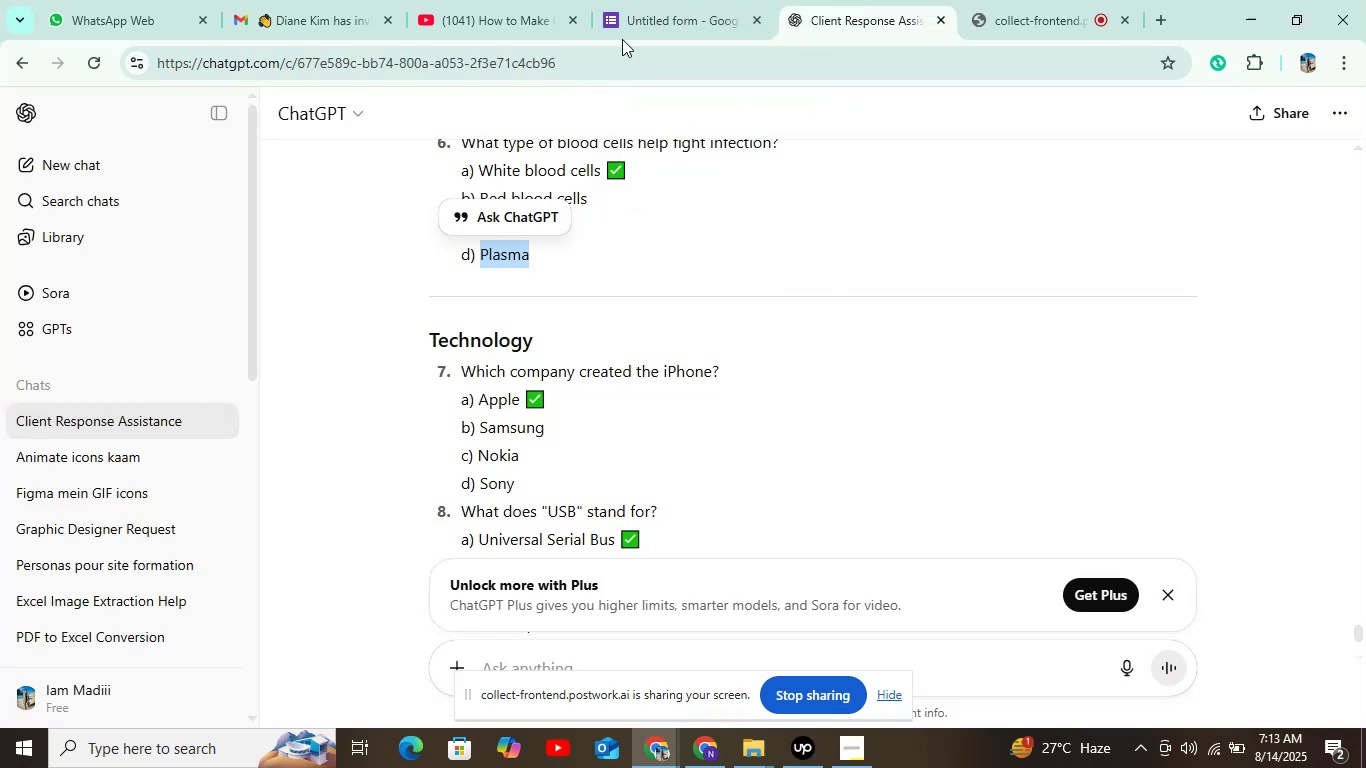 
left_click([632, 17])
 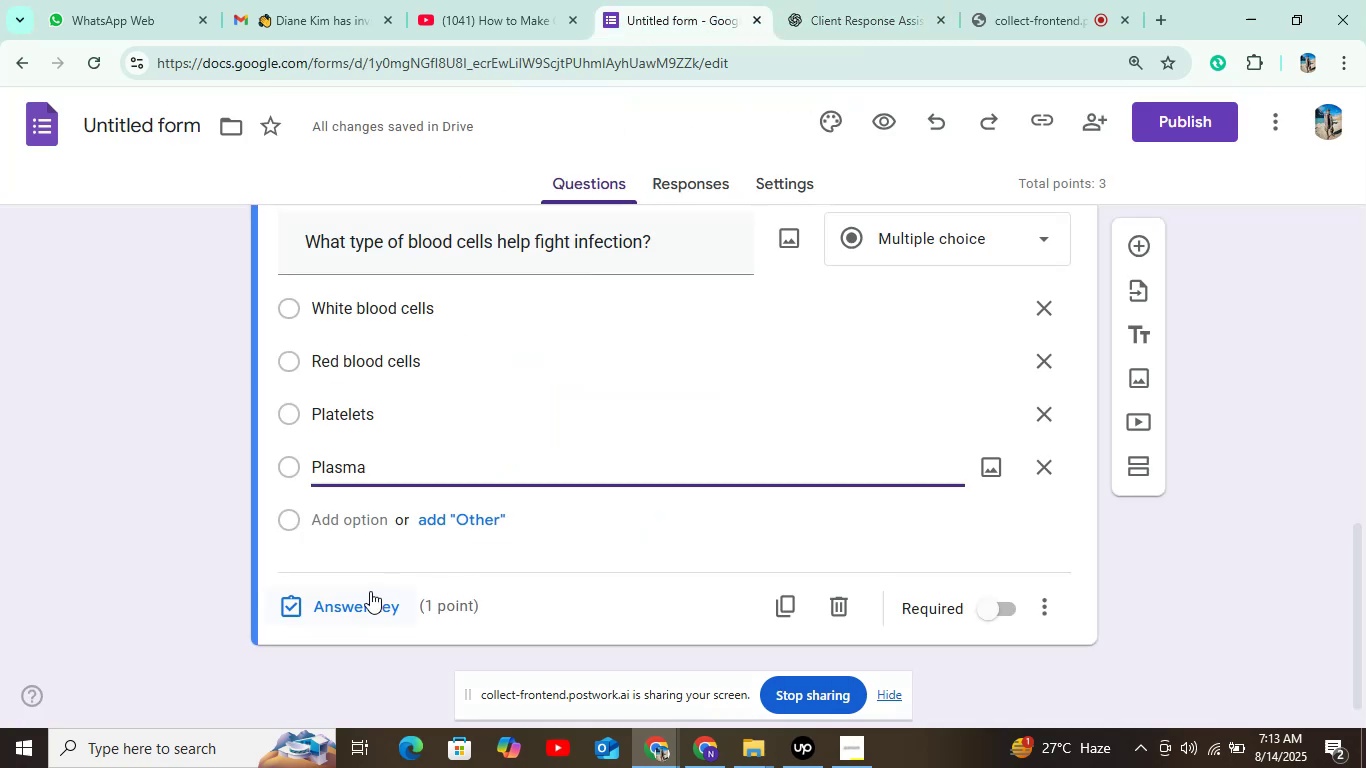 
left_click([356, 601])
 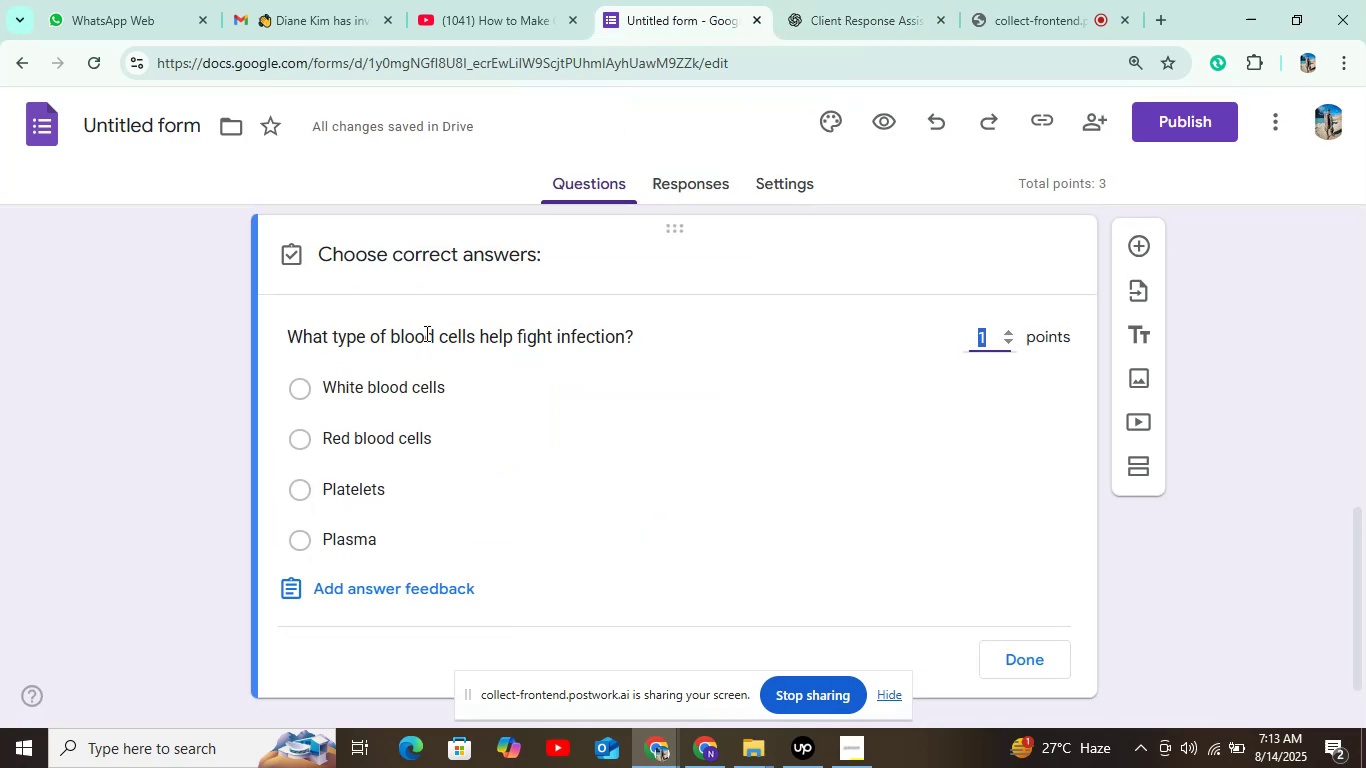 
left_click([383, 394])
 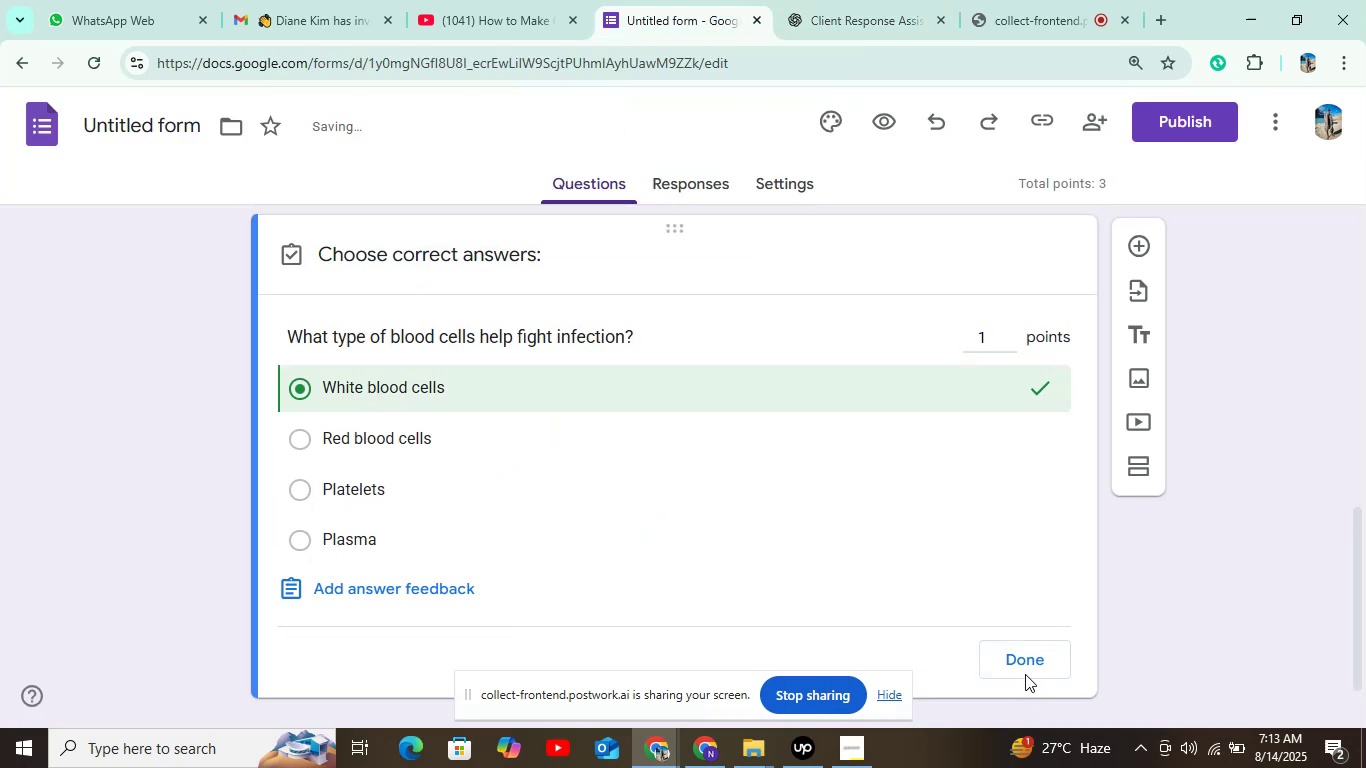 
left_click([1027, 662])
 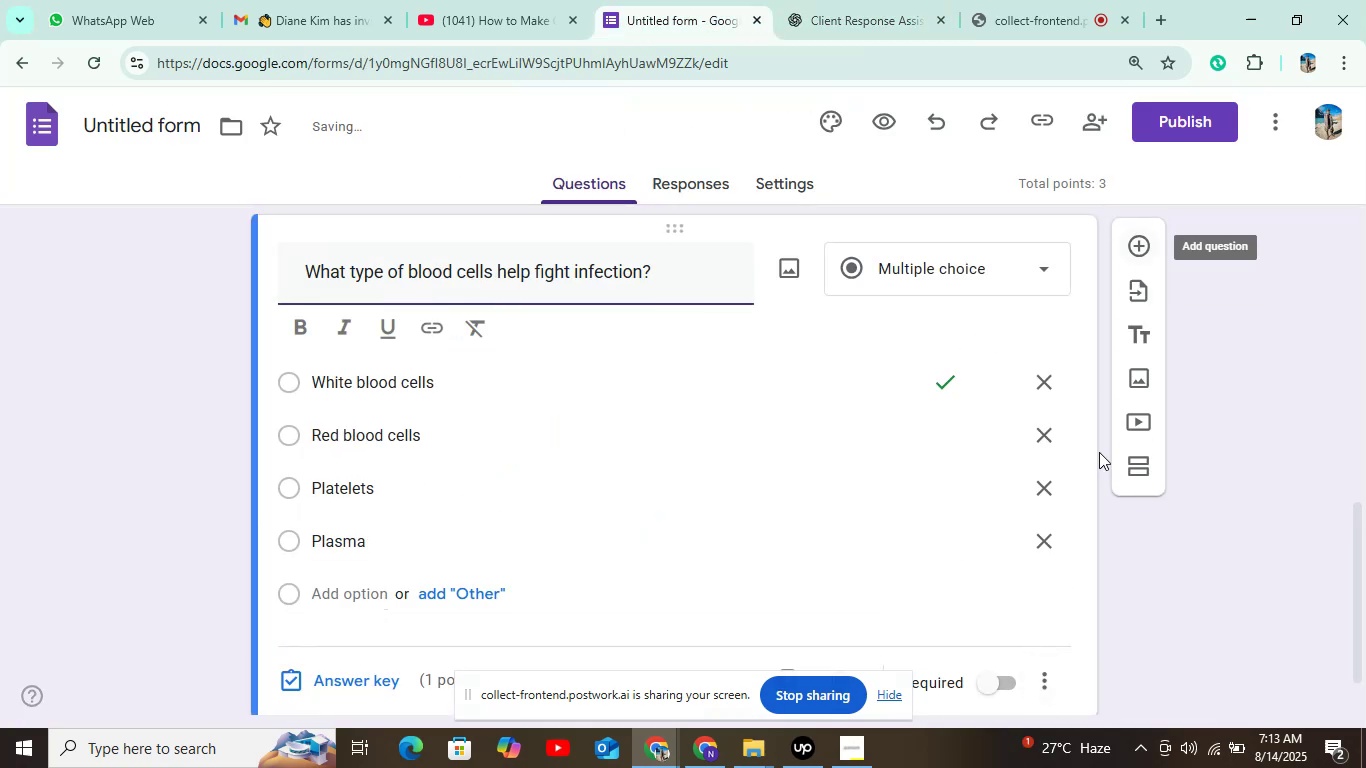 
scroll: coordinate [993, 568], scroll_direction: down, amount: 5.0
 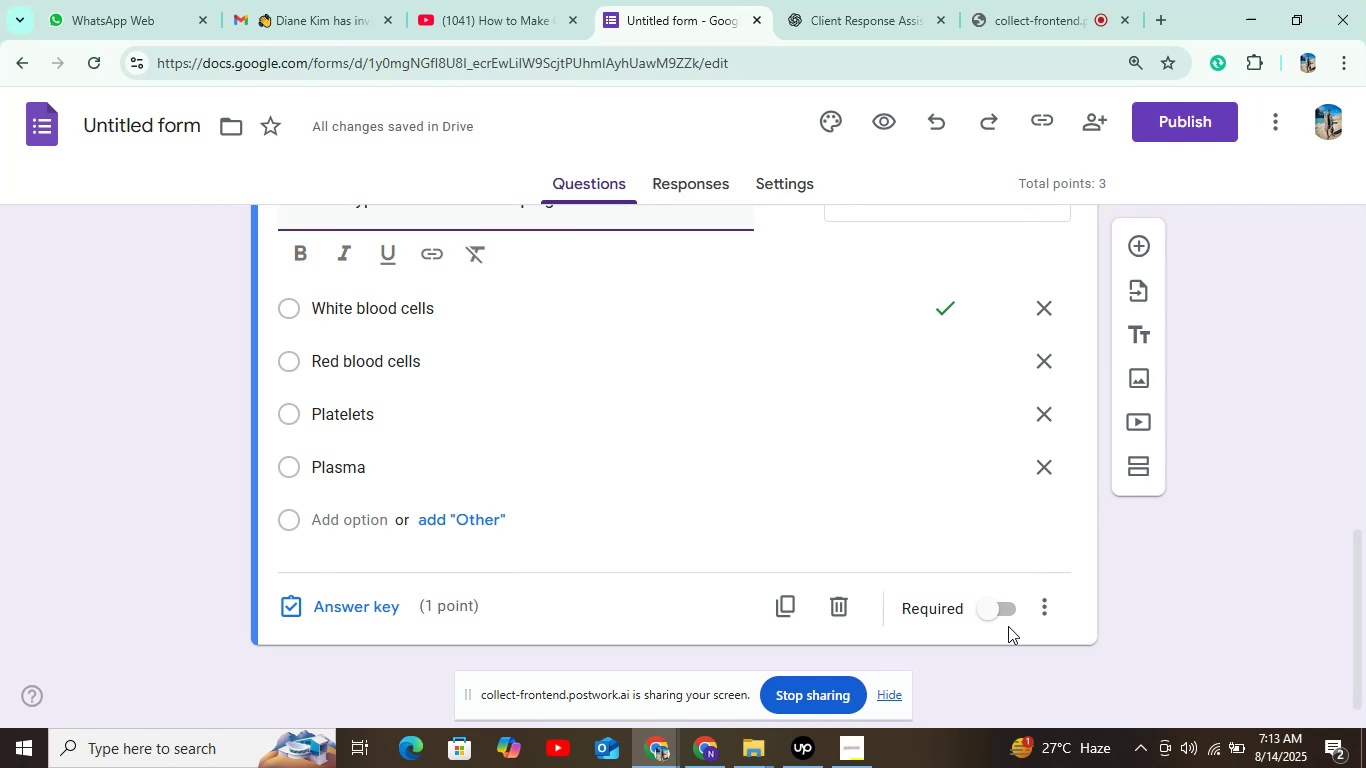 
left_click([1006, 610])
 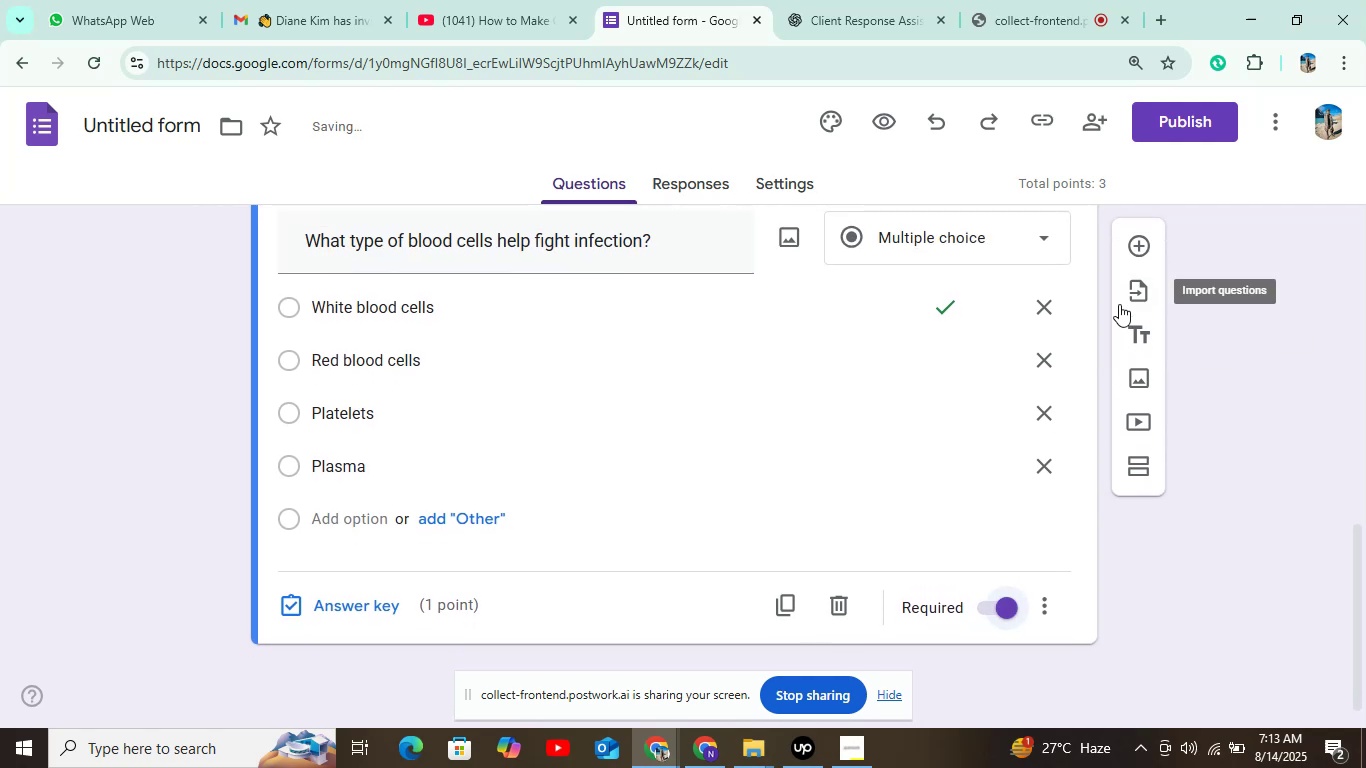 
left_click([1134, 244])
 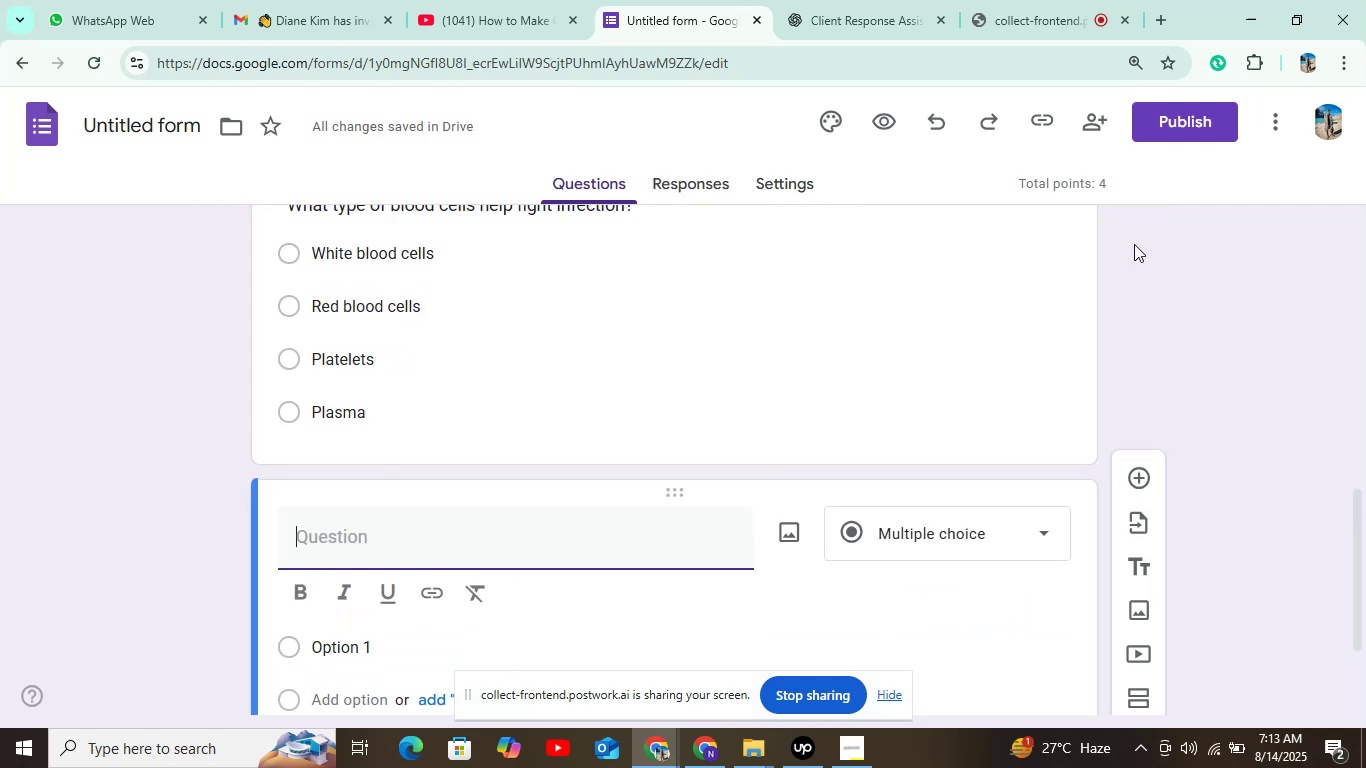 
wait(7.99)
 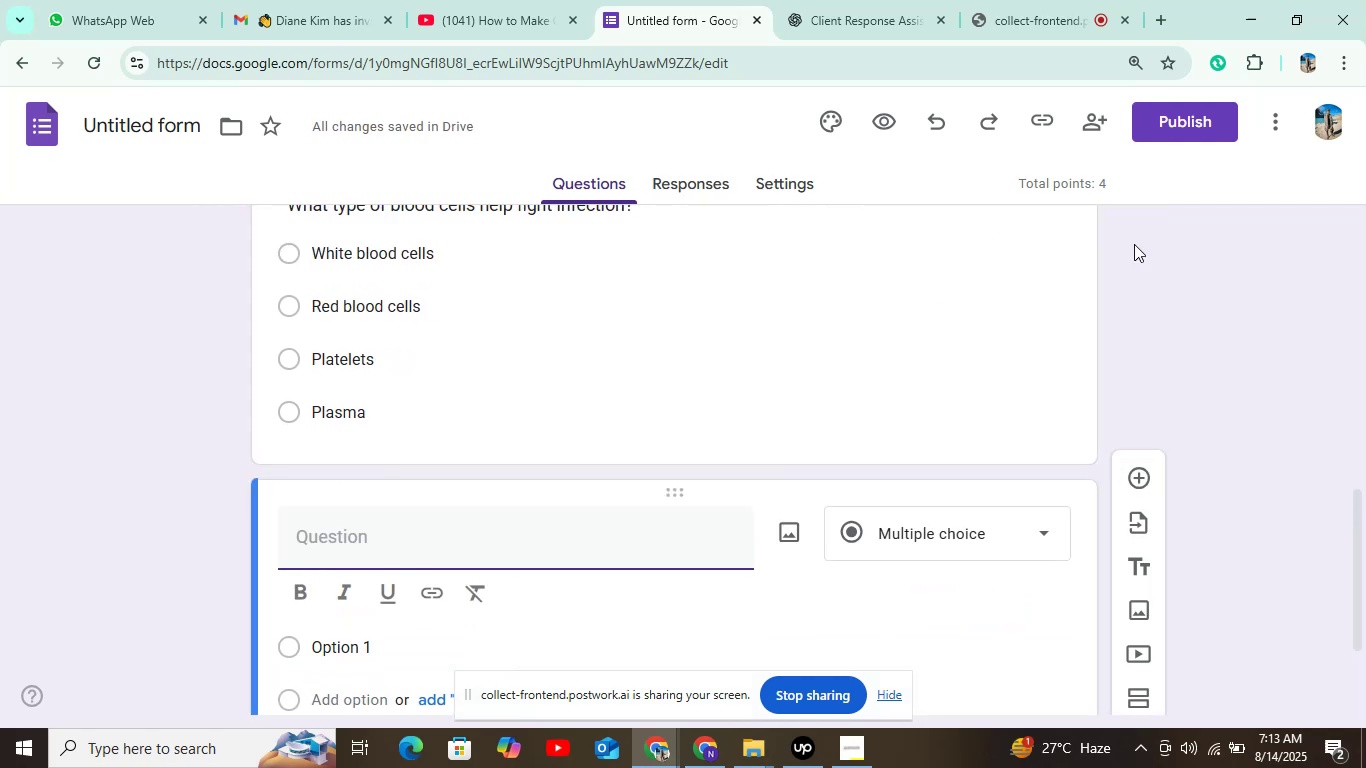 
left_click([894, 9])
 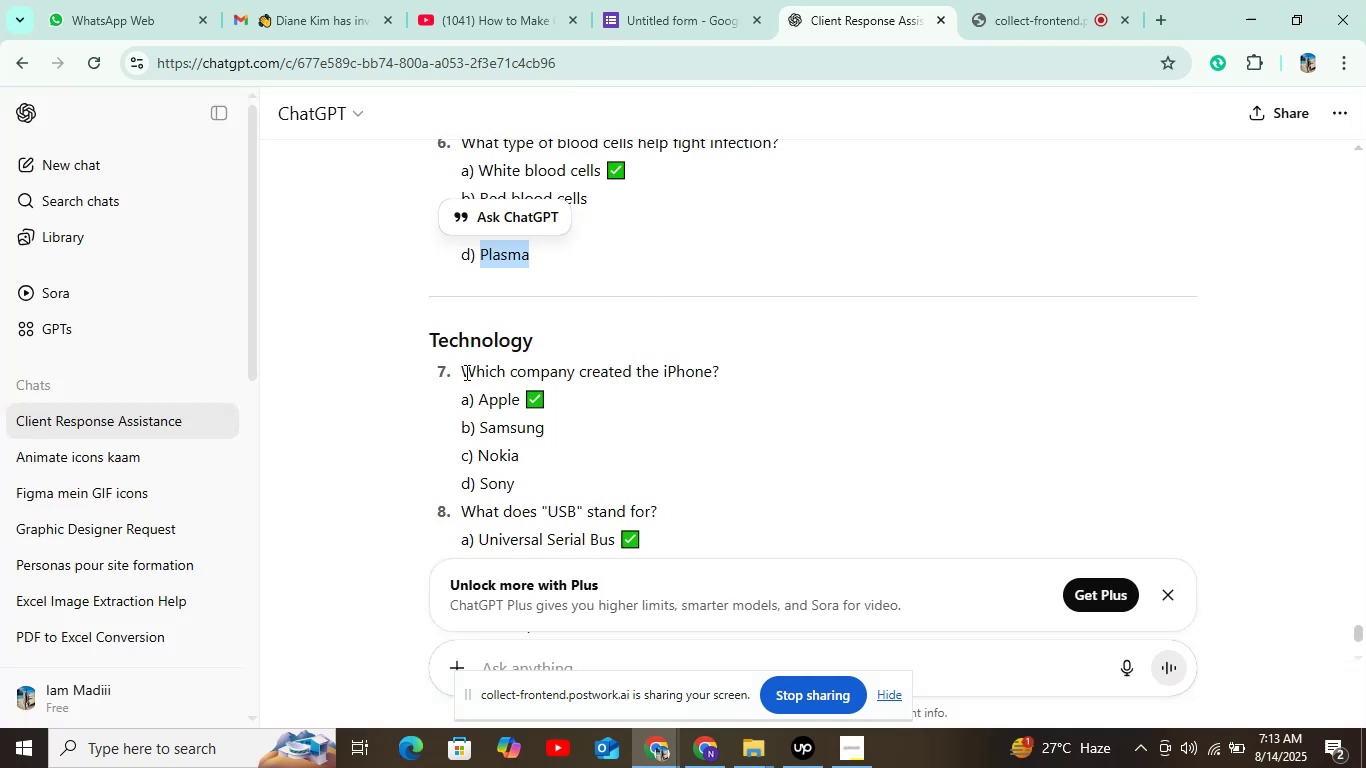 
left_click_drag(start_coordinate=[462, 371], to_coordinate=[719, 368])
 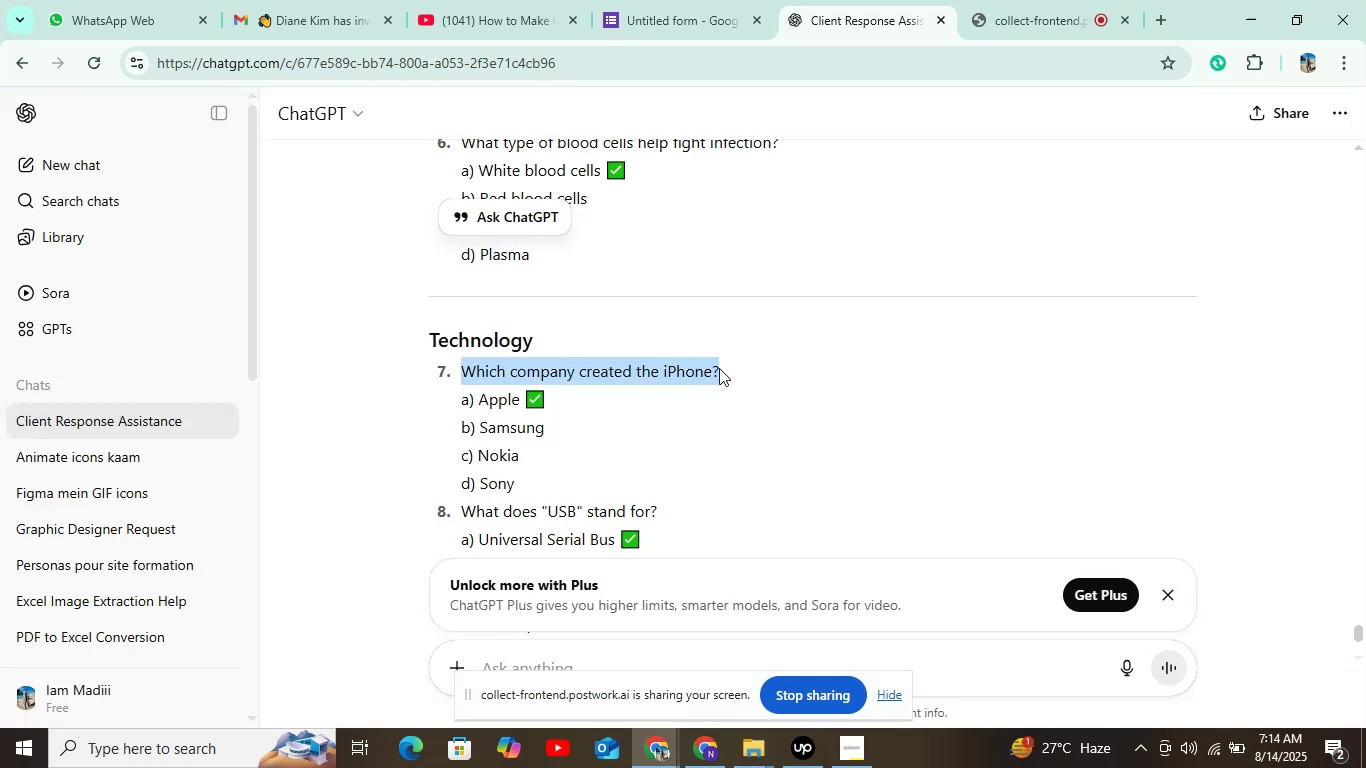 
key(Control+C)
 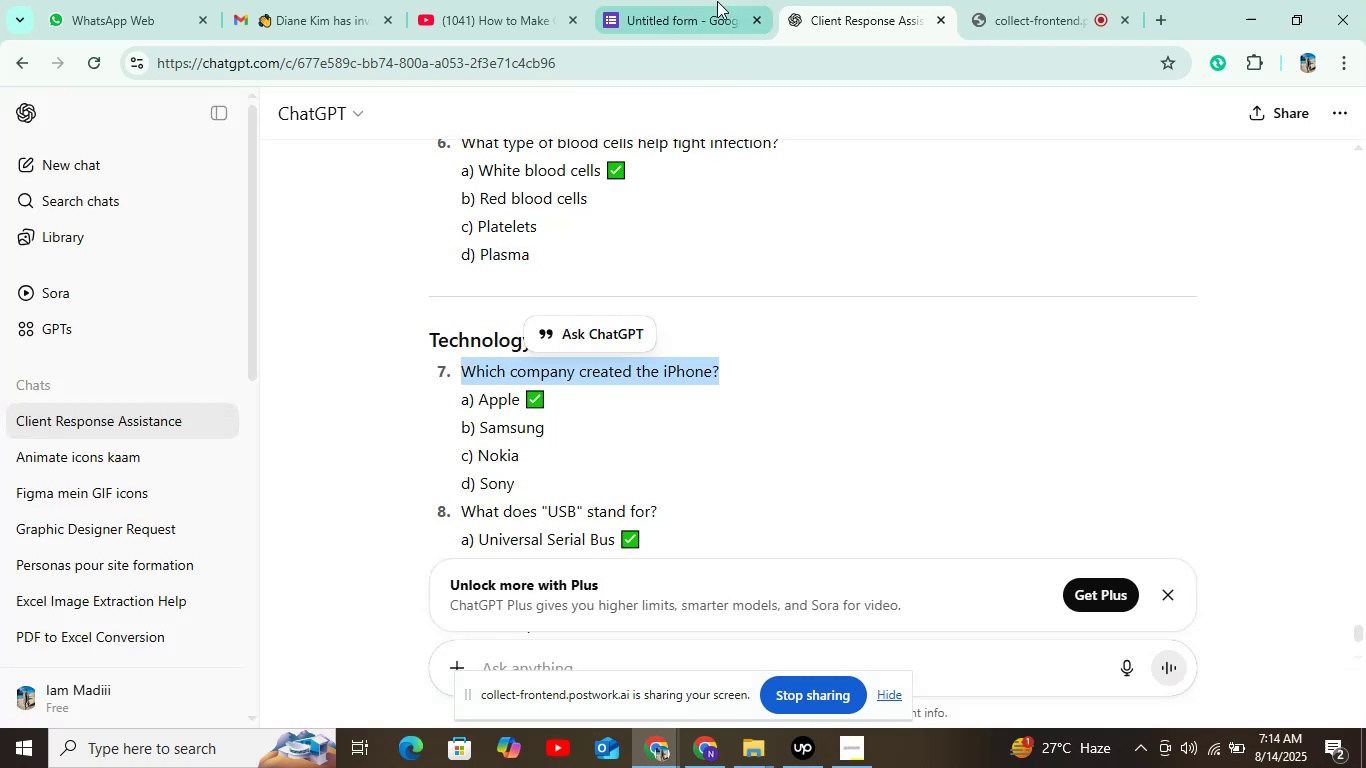 
left_click([717, 0])
 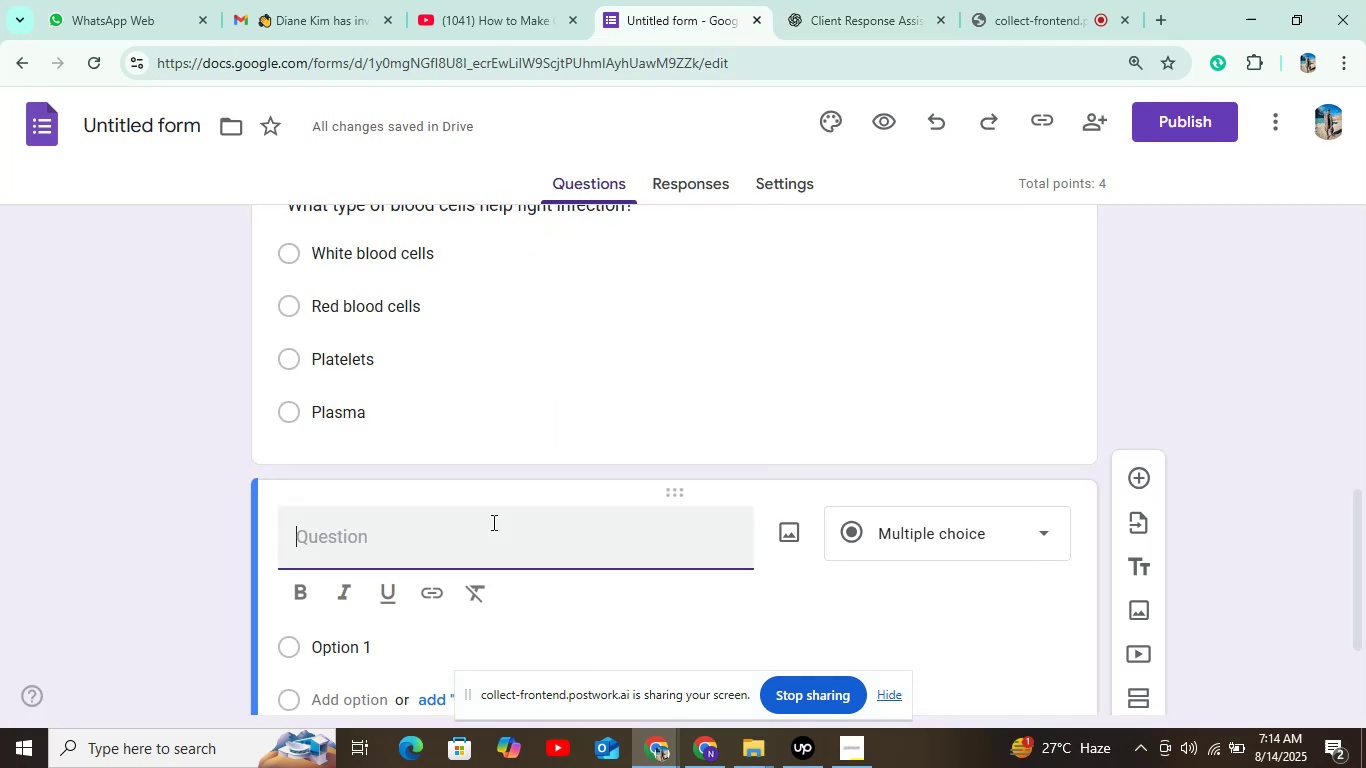 
key(Control+V)
 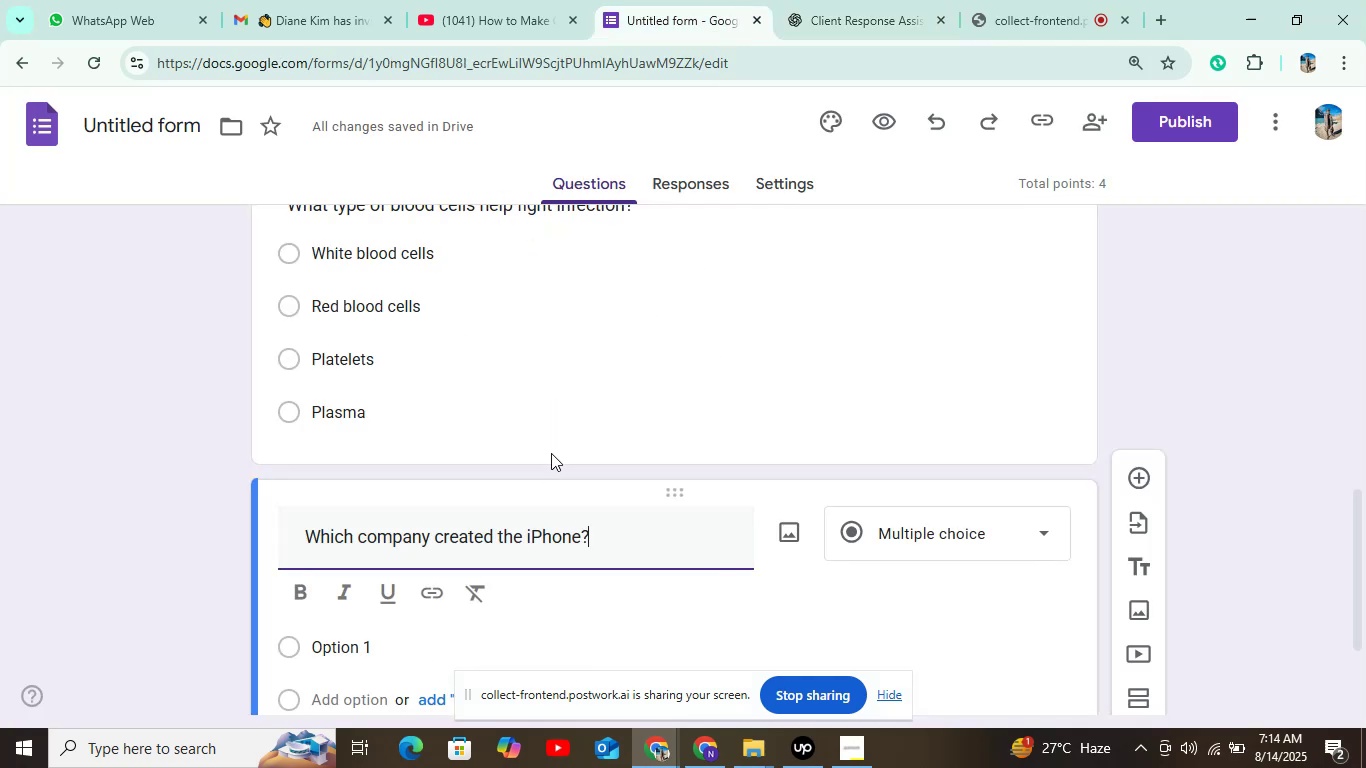 
scroll: coordinate [553, 453], scroll_direction: down, amount: 3.0
 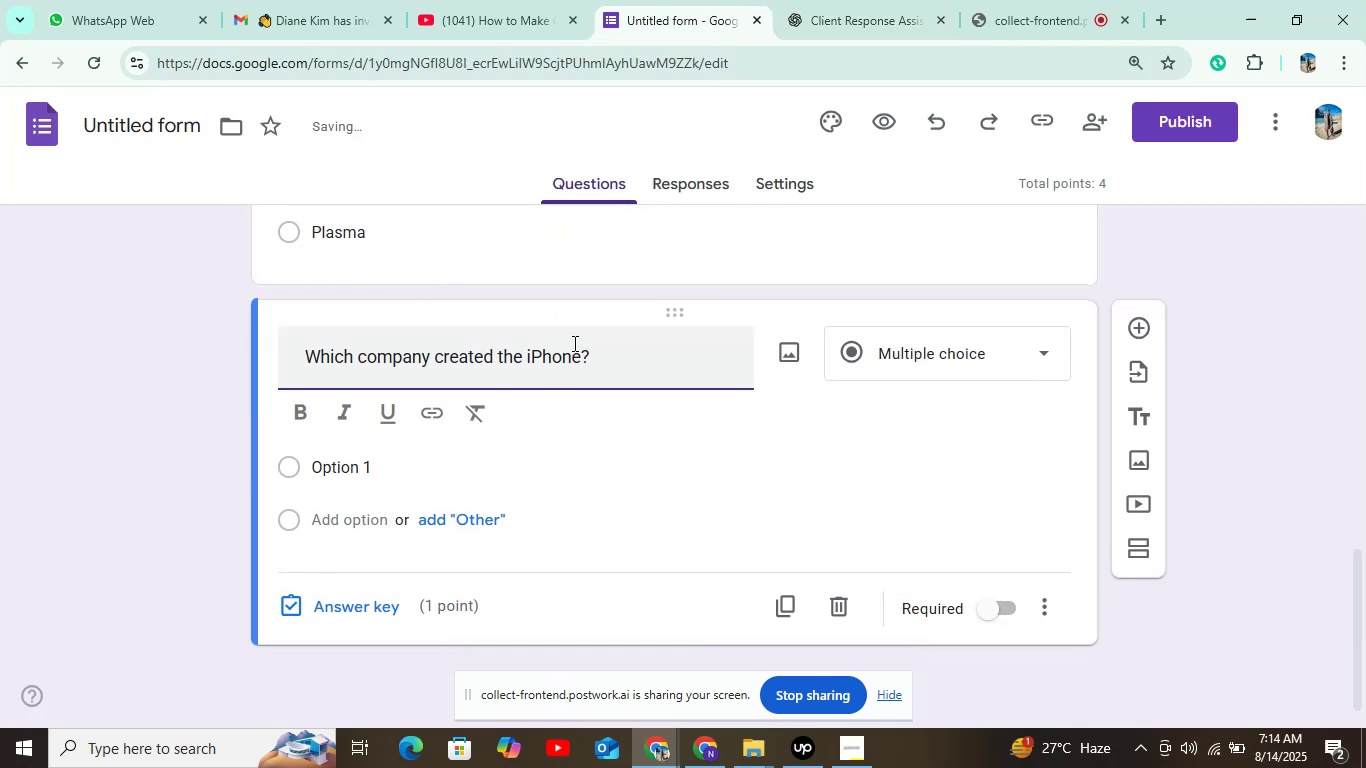 
left_click_drag(start_coordinate=[590, 357], to_coordinate=[305, 361])
 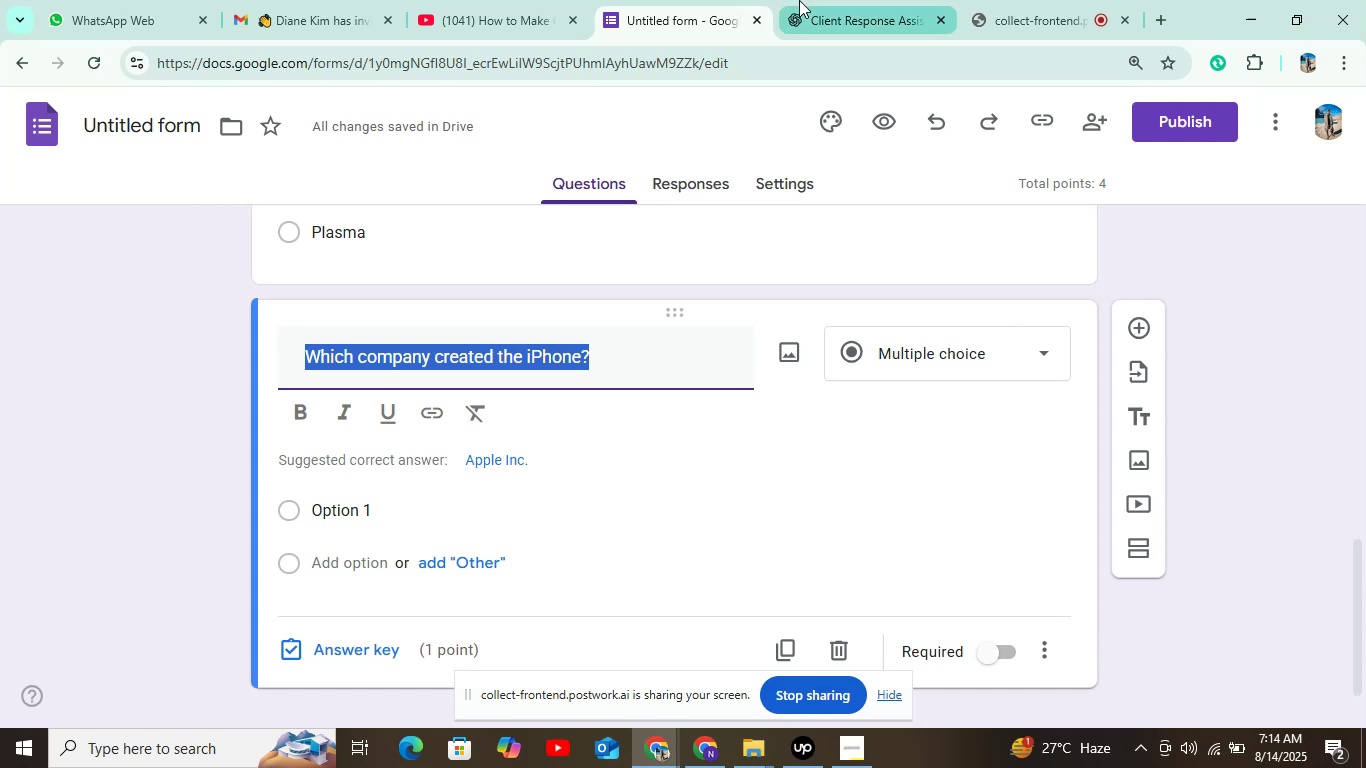 
left_click([799, 0])
 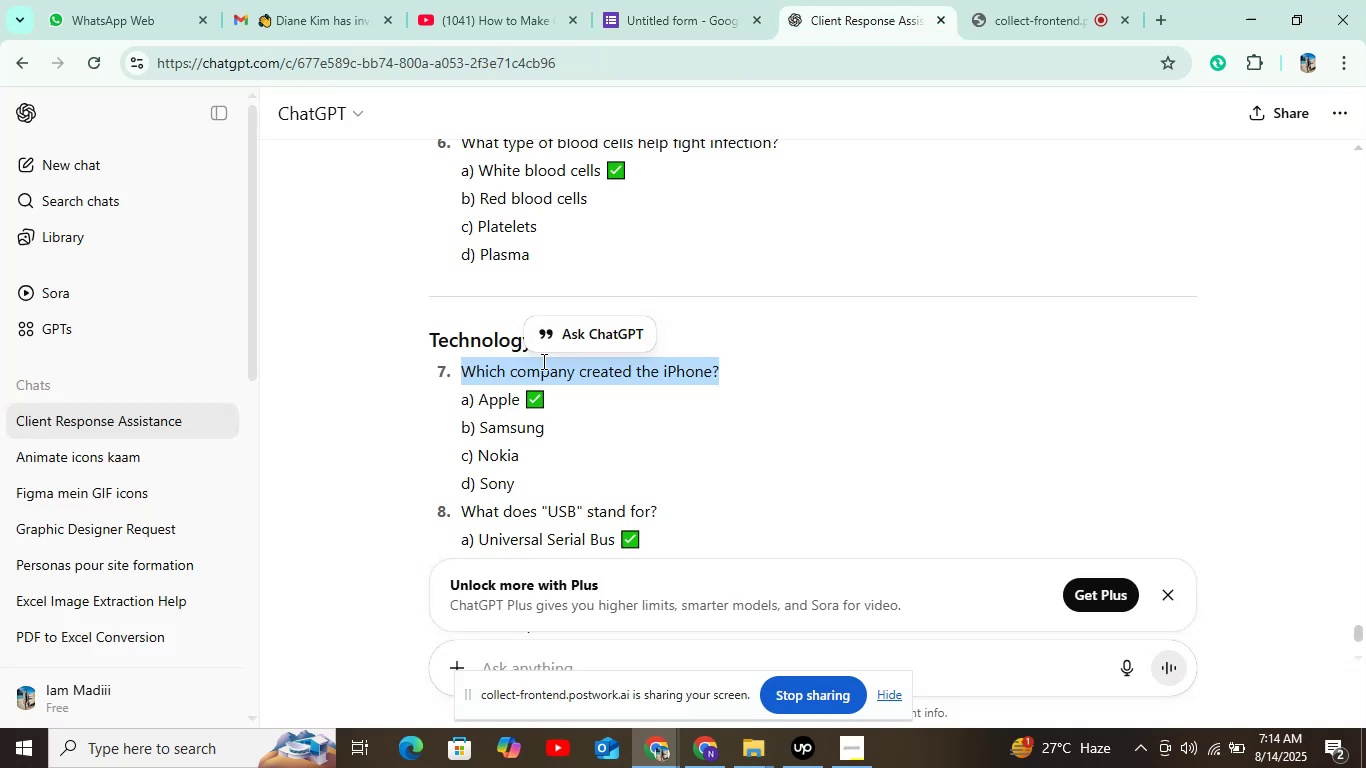 
scroll: coordinate [535, 408], scroll_direction: down, amount: 1.0
 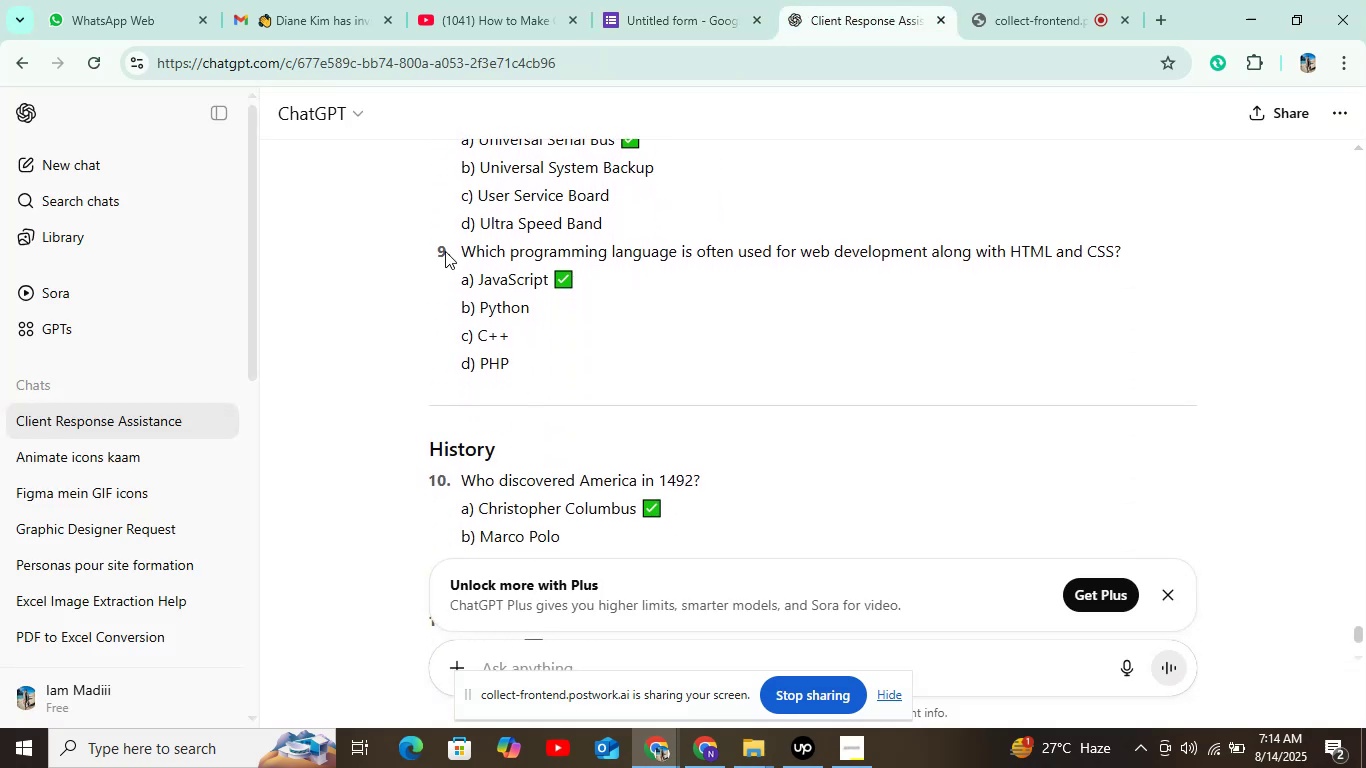 
left_click_drag(start_coordinate=[458, 243], to_coordinate=[1211, 240])
 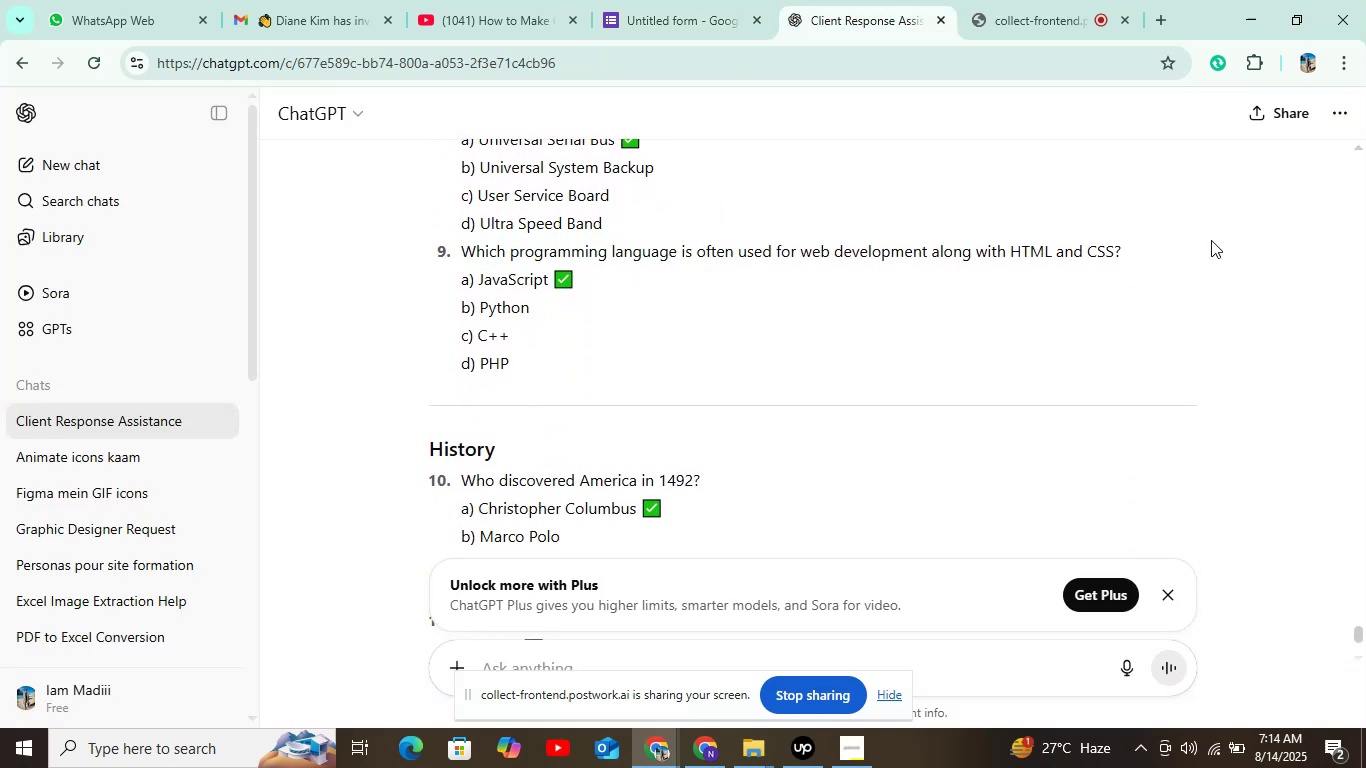 
left_click_drag(start_coordinate=[1211, 240], to_coordinate=[1166, 244])
 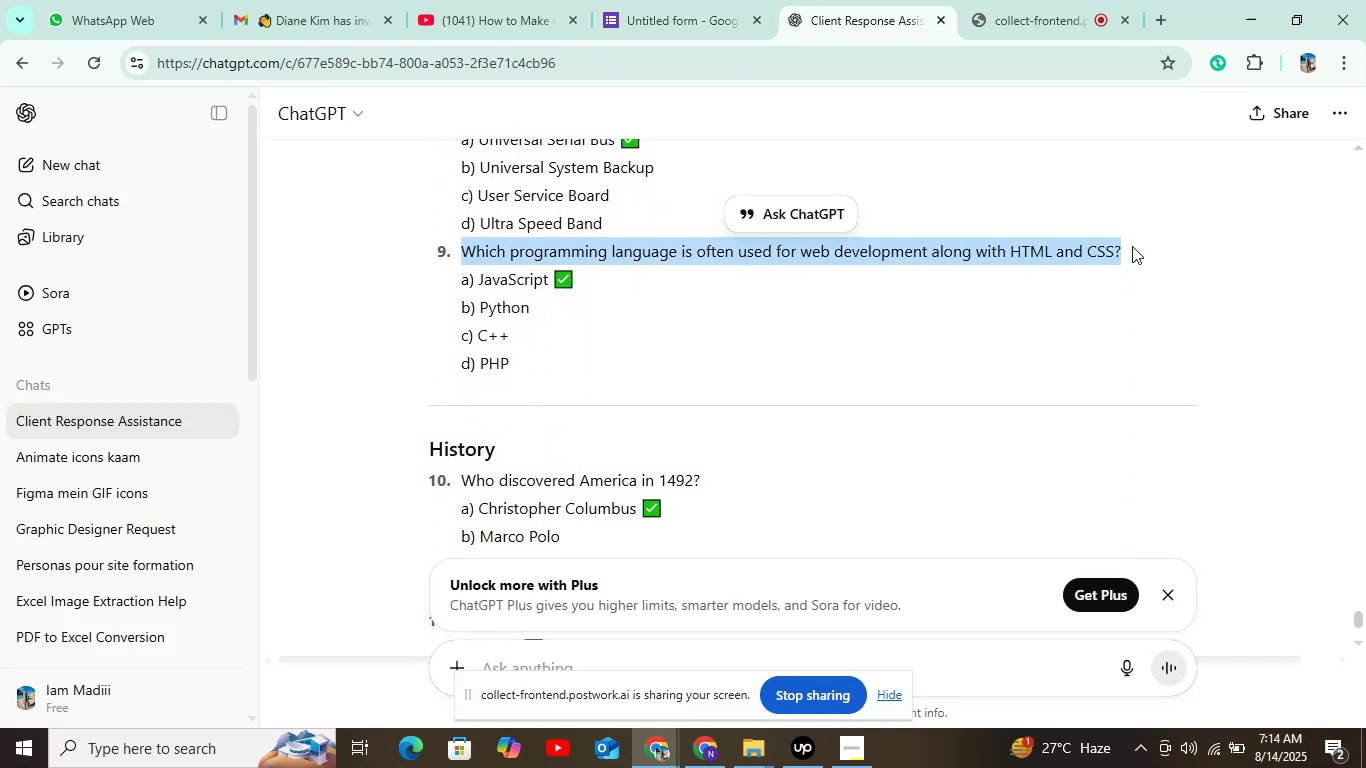 
key(Control+C)
 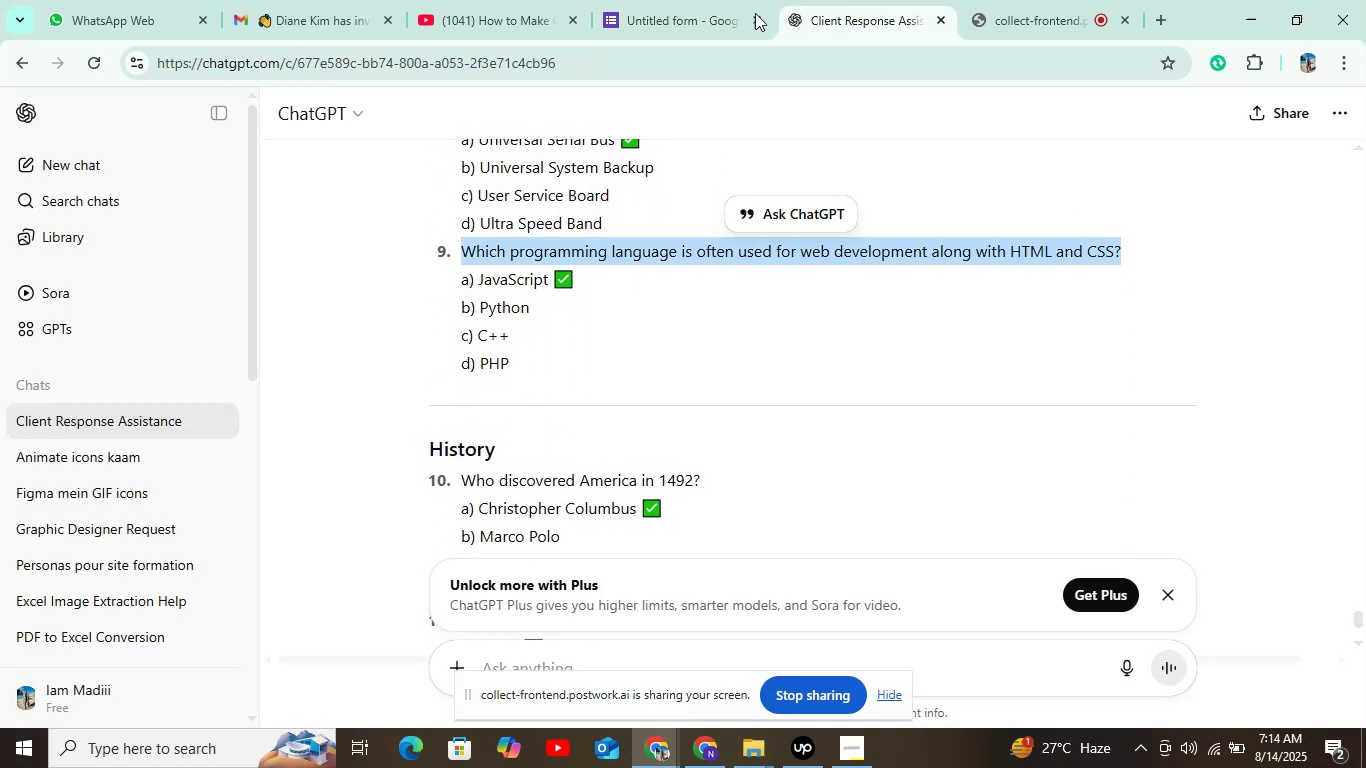 
left_click([714, 16])
 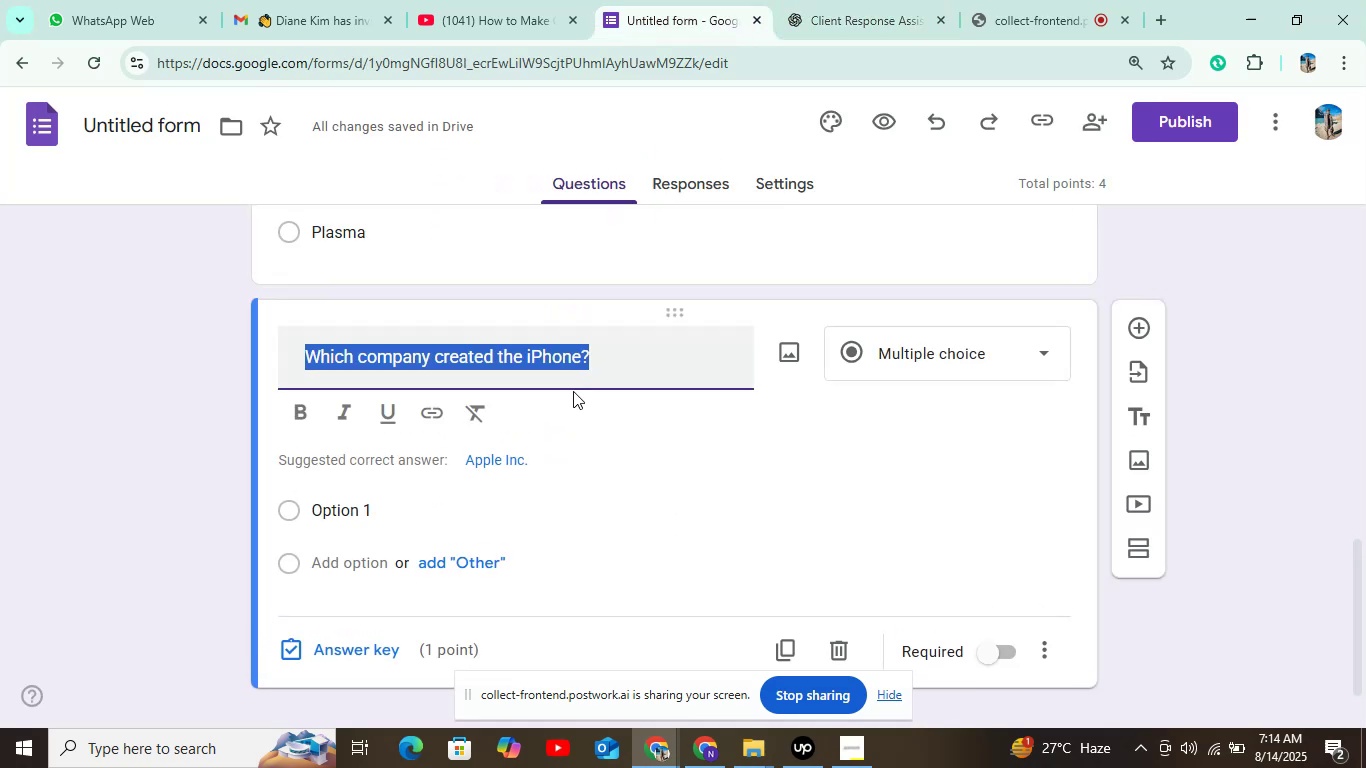 
key(Control+V)
 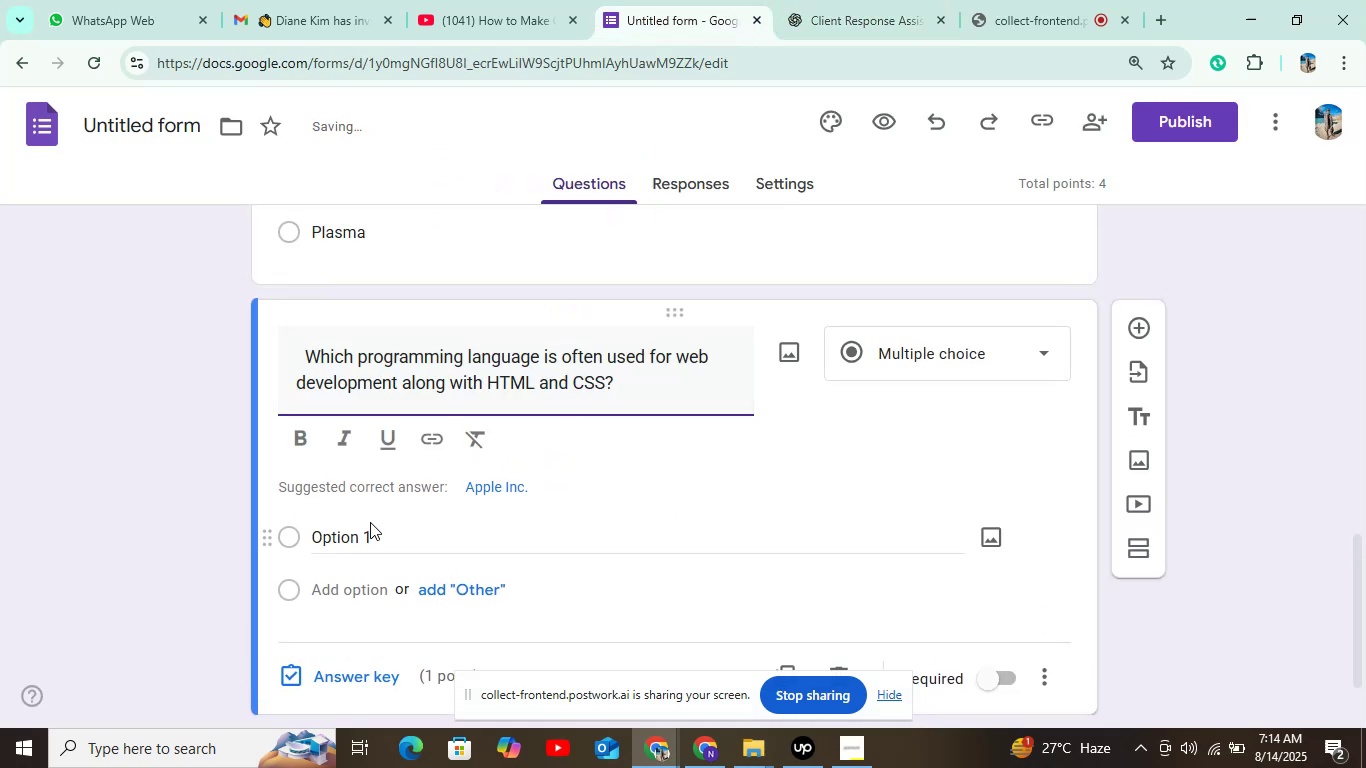 
left_click([392, 544])
 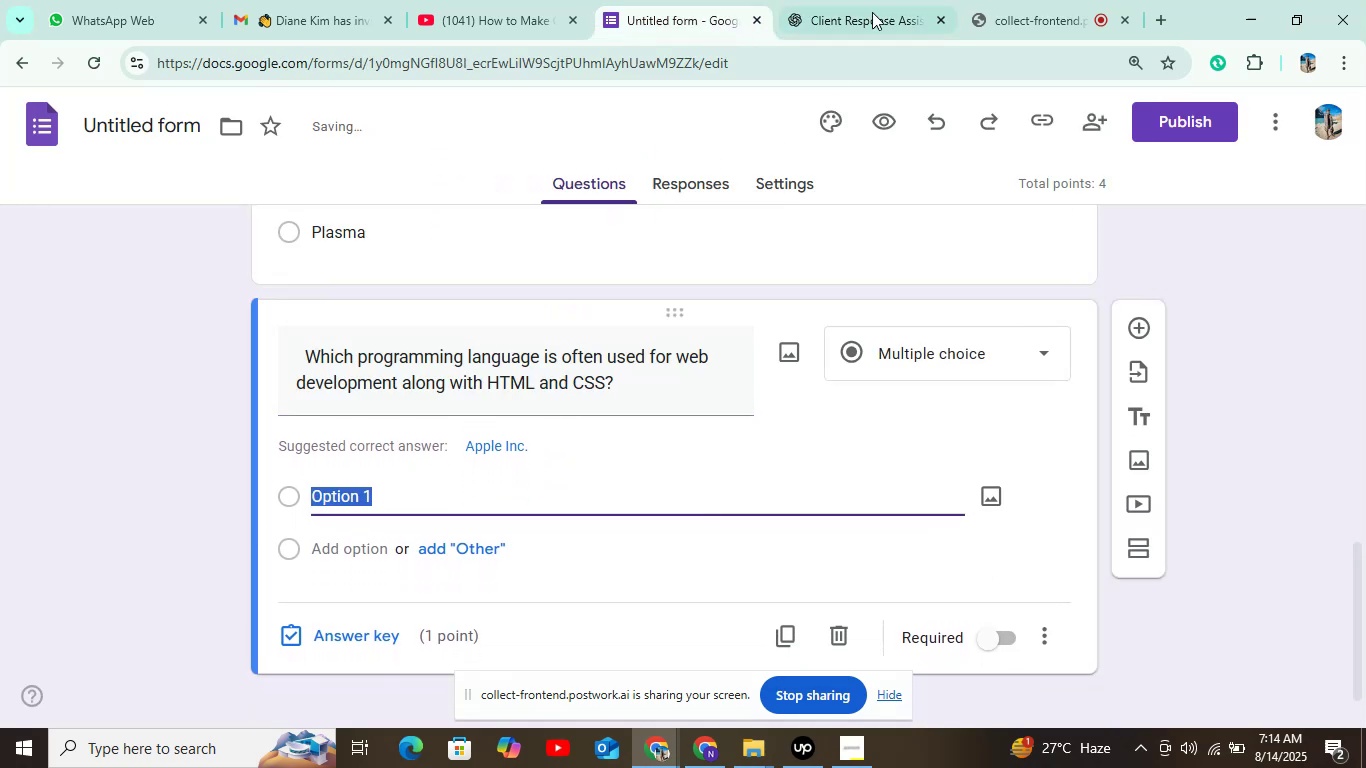 
left_click([874, 7])
 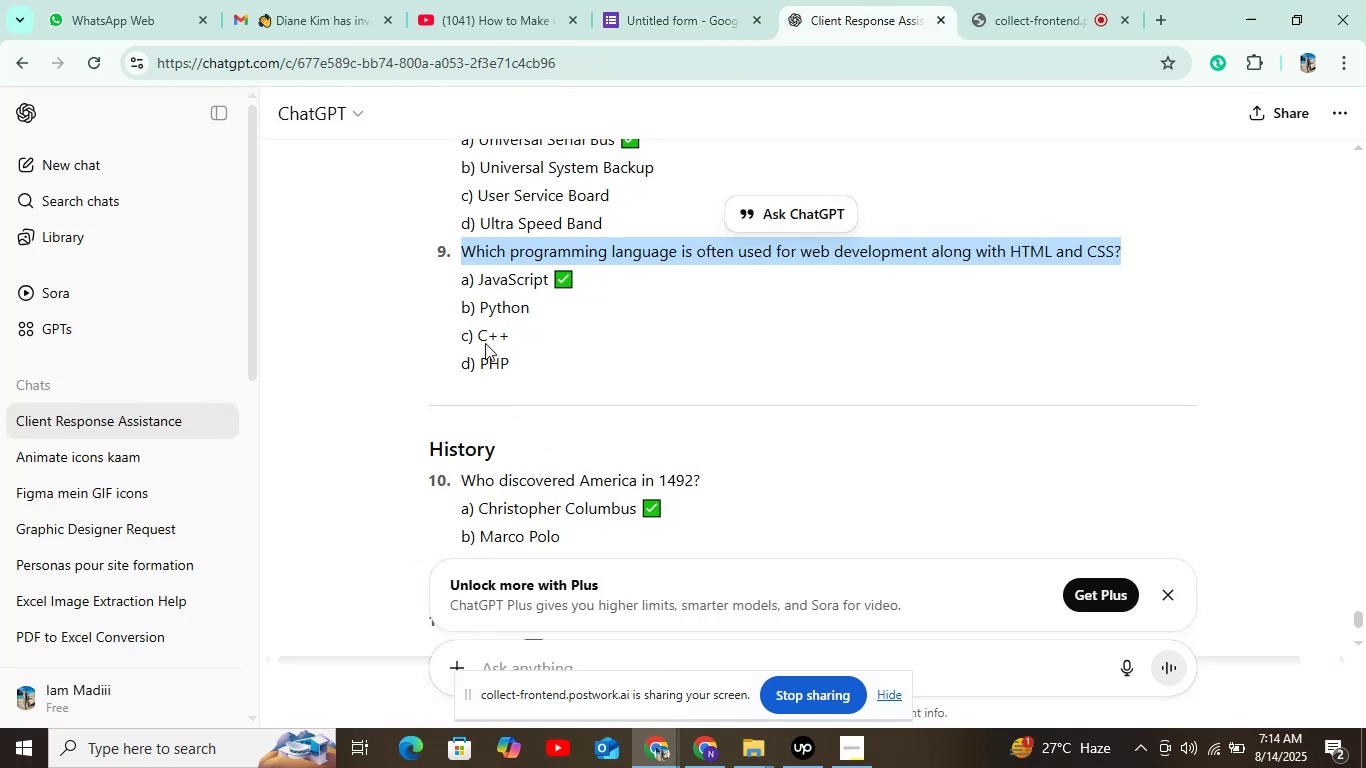 
left_click_drag(start_coordinate=[477, 282], to_coordinate=[546, 285])
 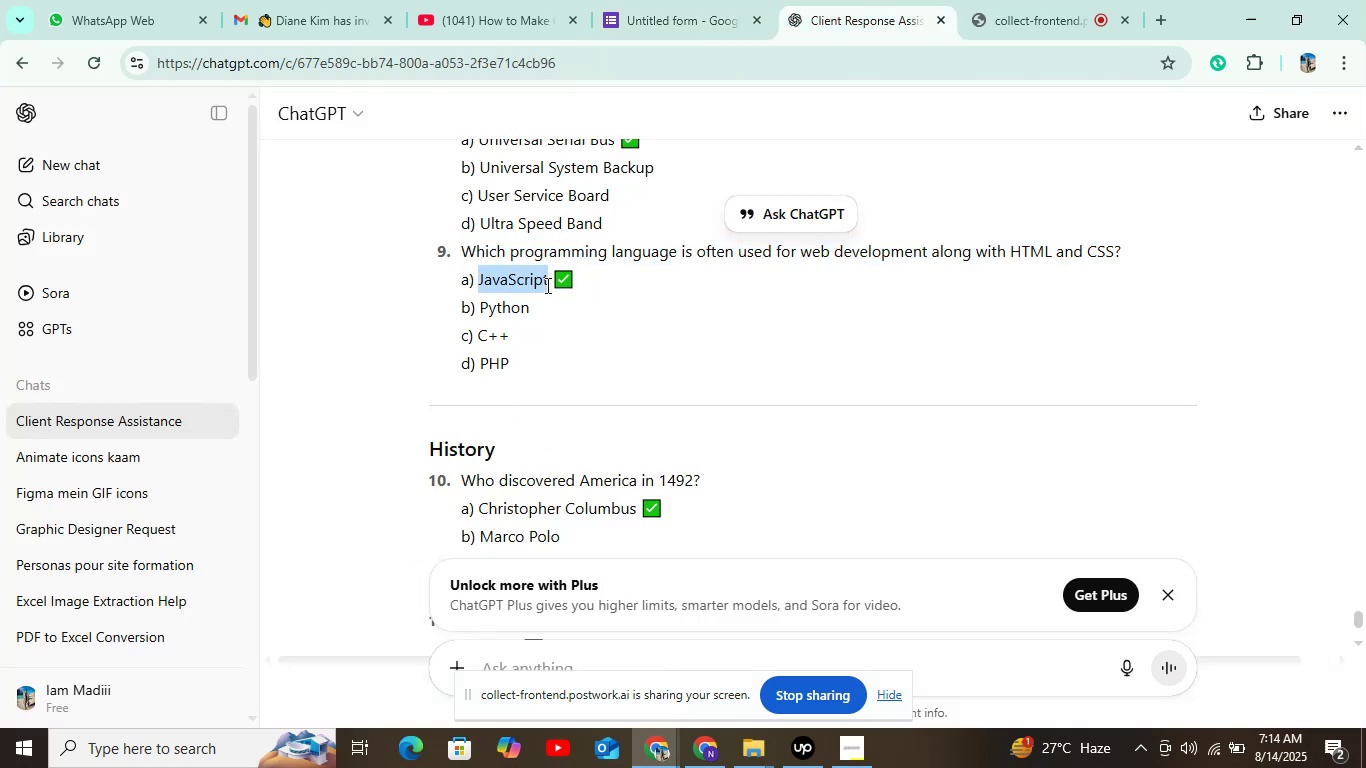 
key(Control+C)
 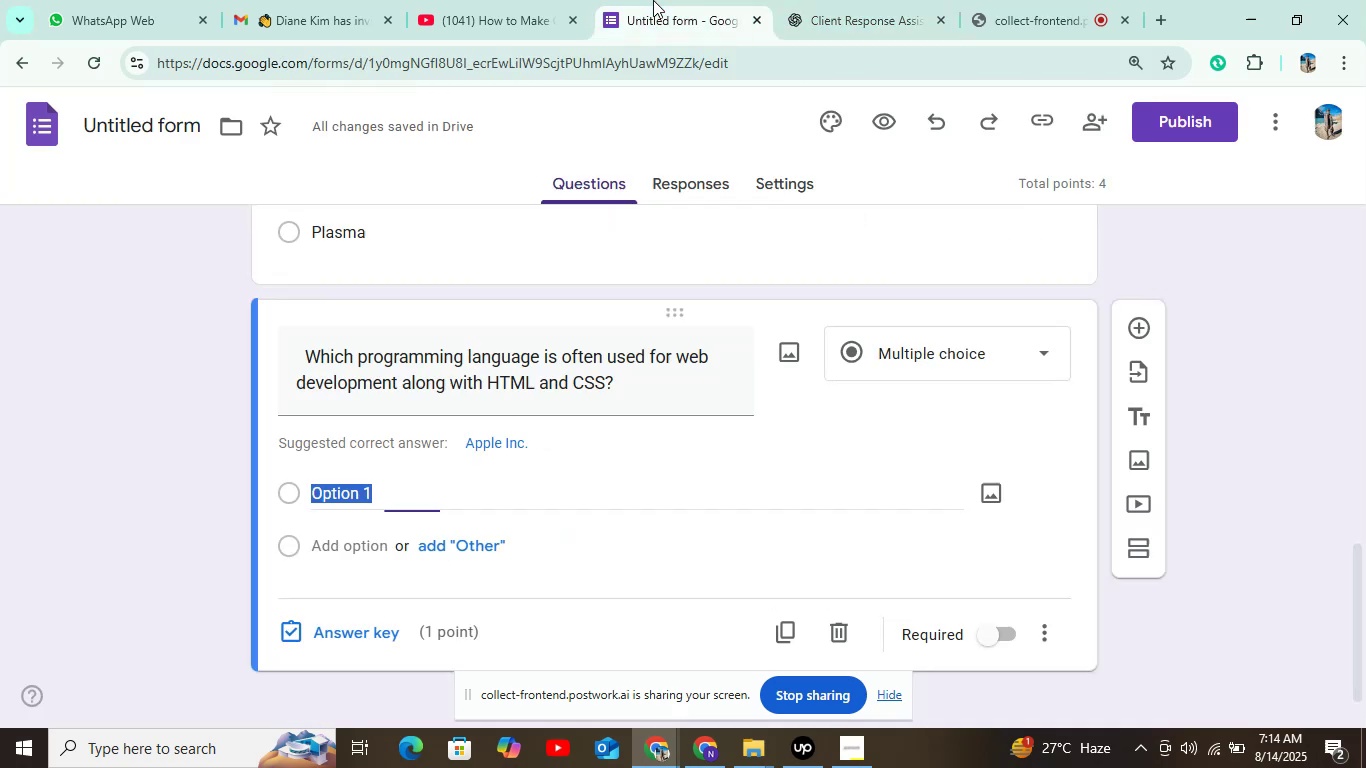 
key(Control+V)
 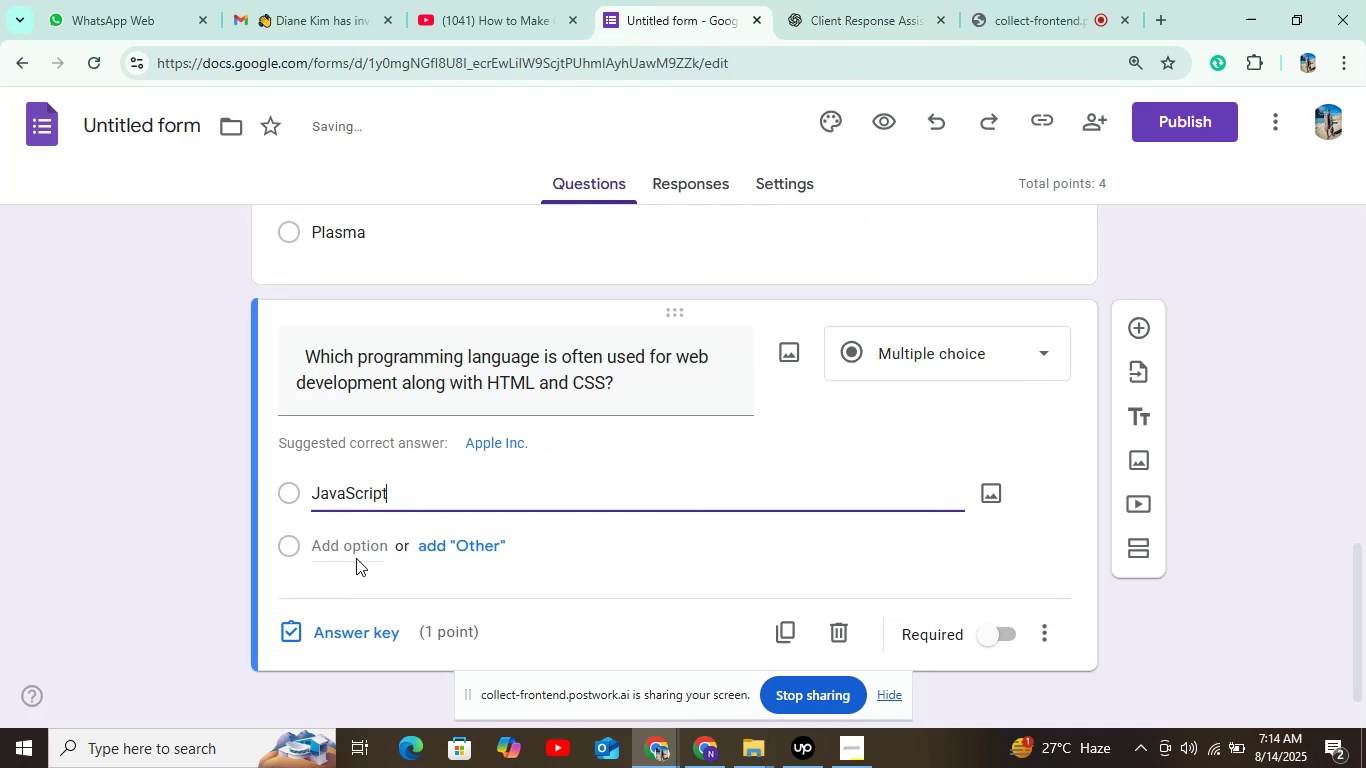 
left_click([358, 555])
 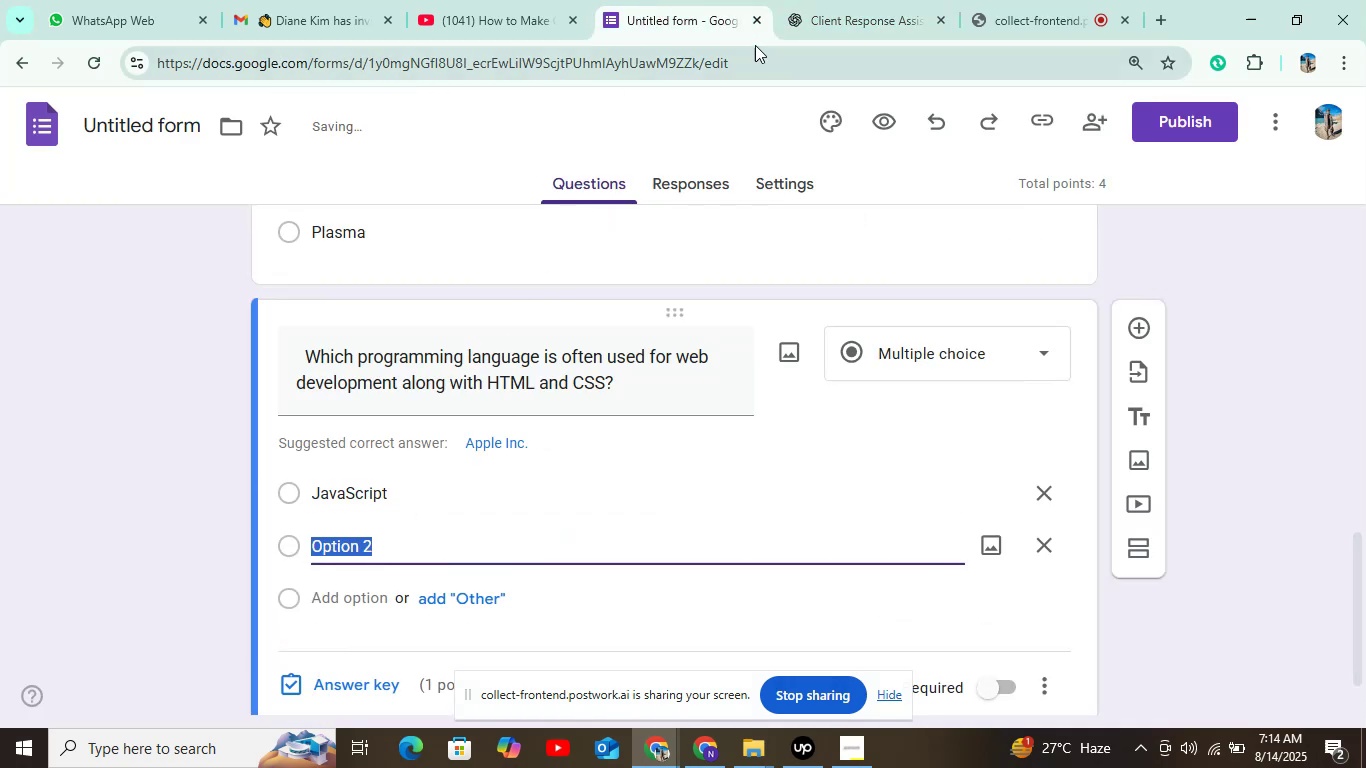 
left_click([841, 14])
 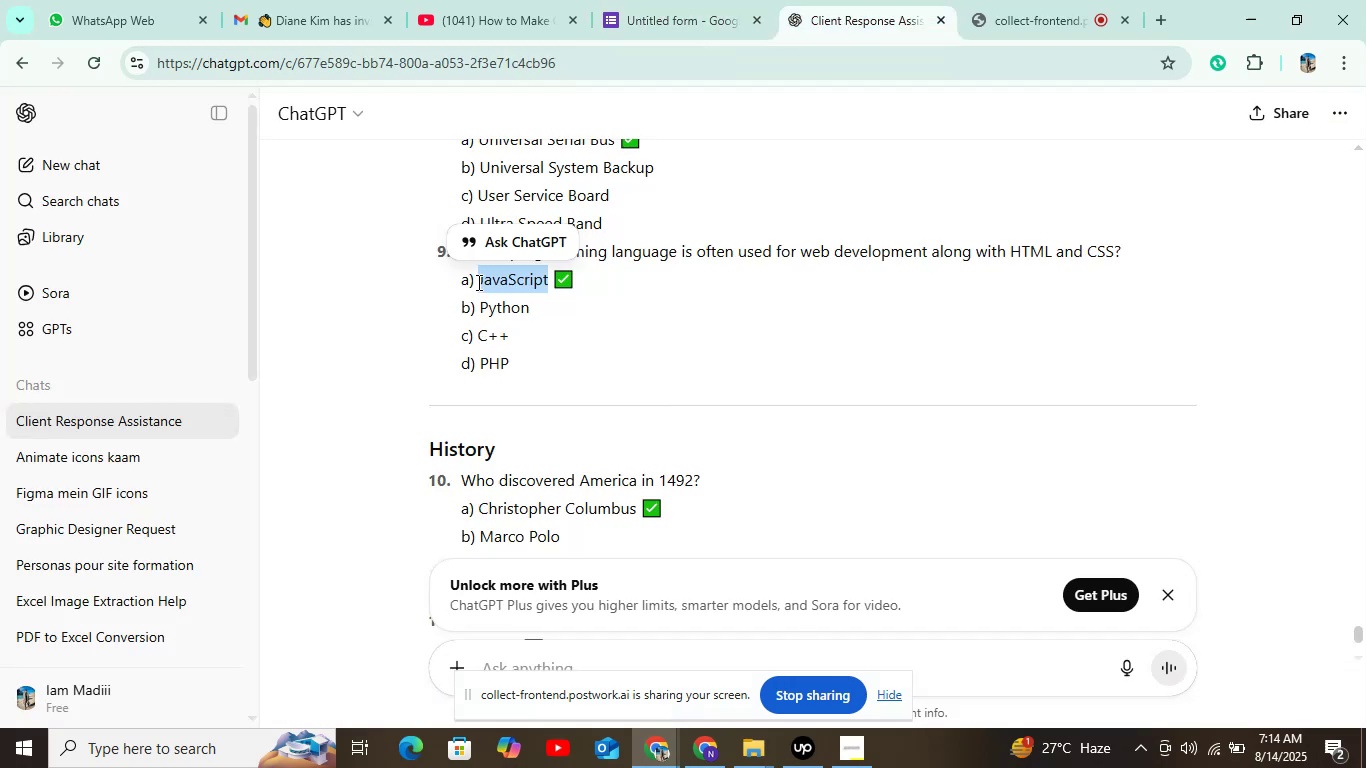 
left_click_drag(start_coordinate=[481, 303], to_coordinate=[528, 306])
 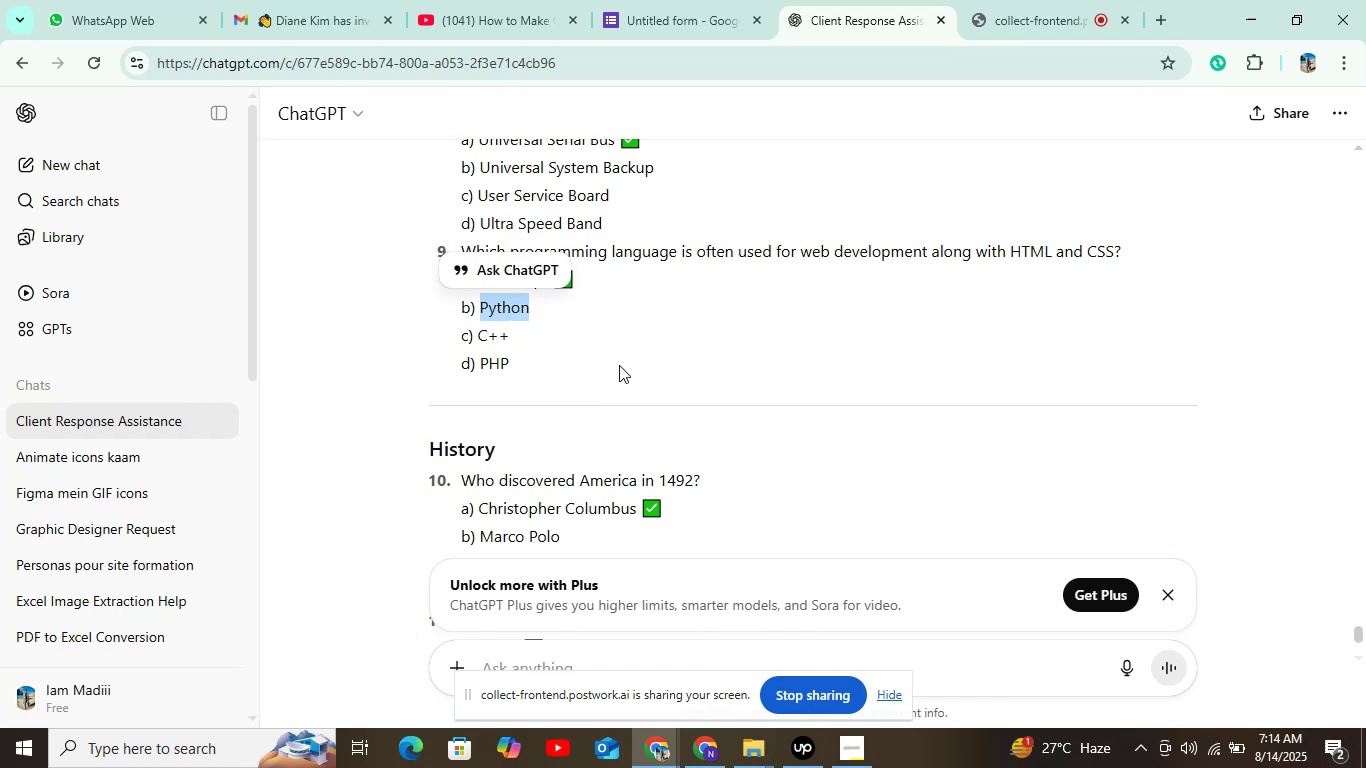 
key(Control+C)
 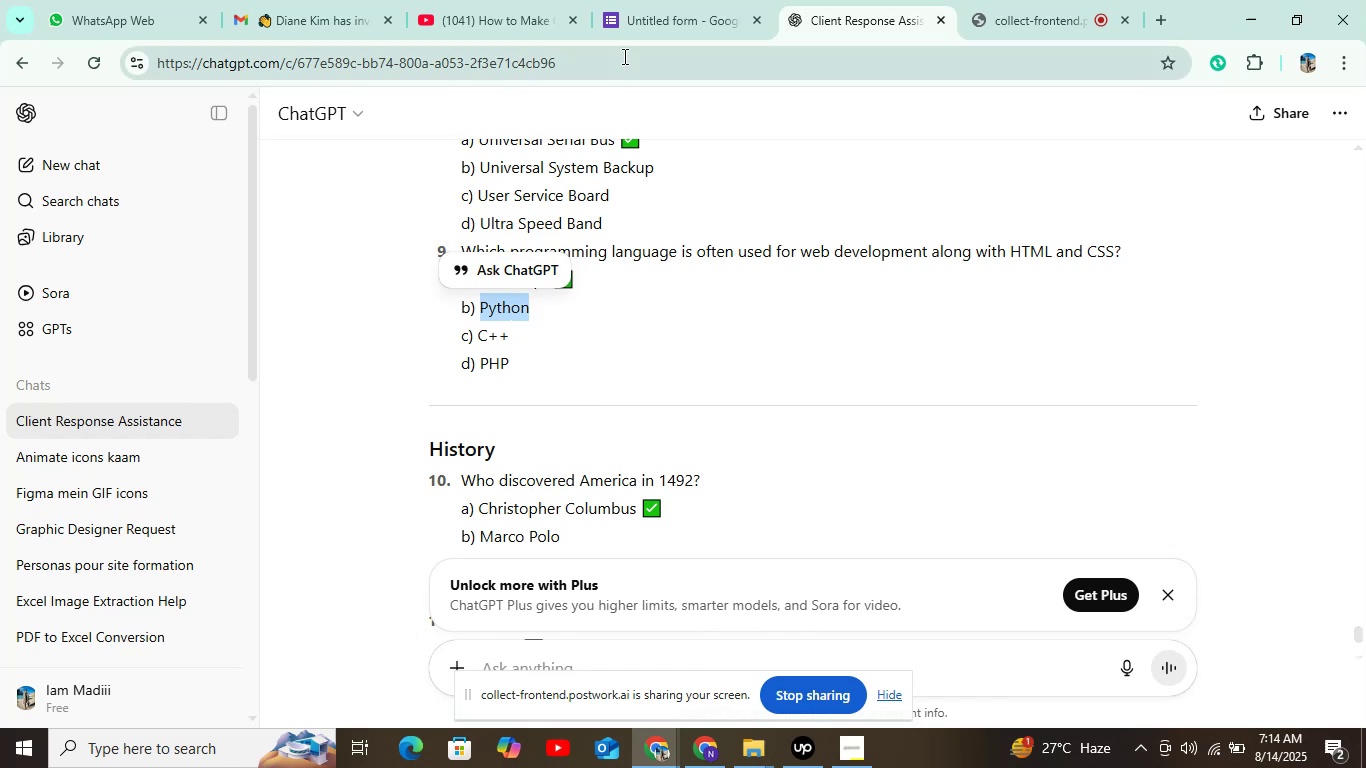 
left_click([638, 29])
 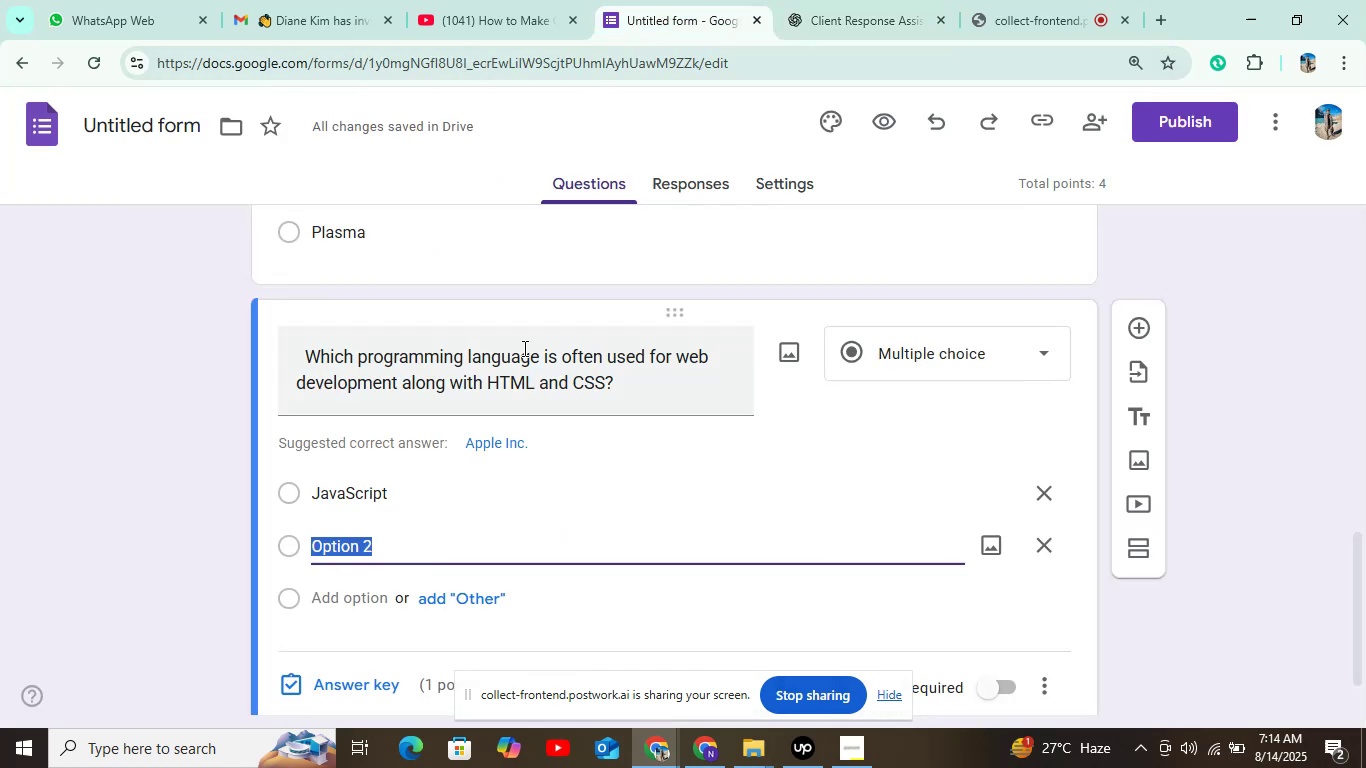 
key(Control+V)
 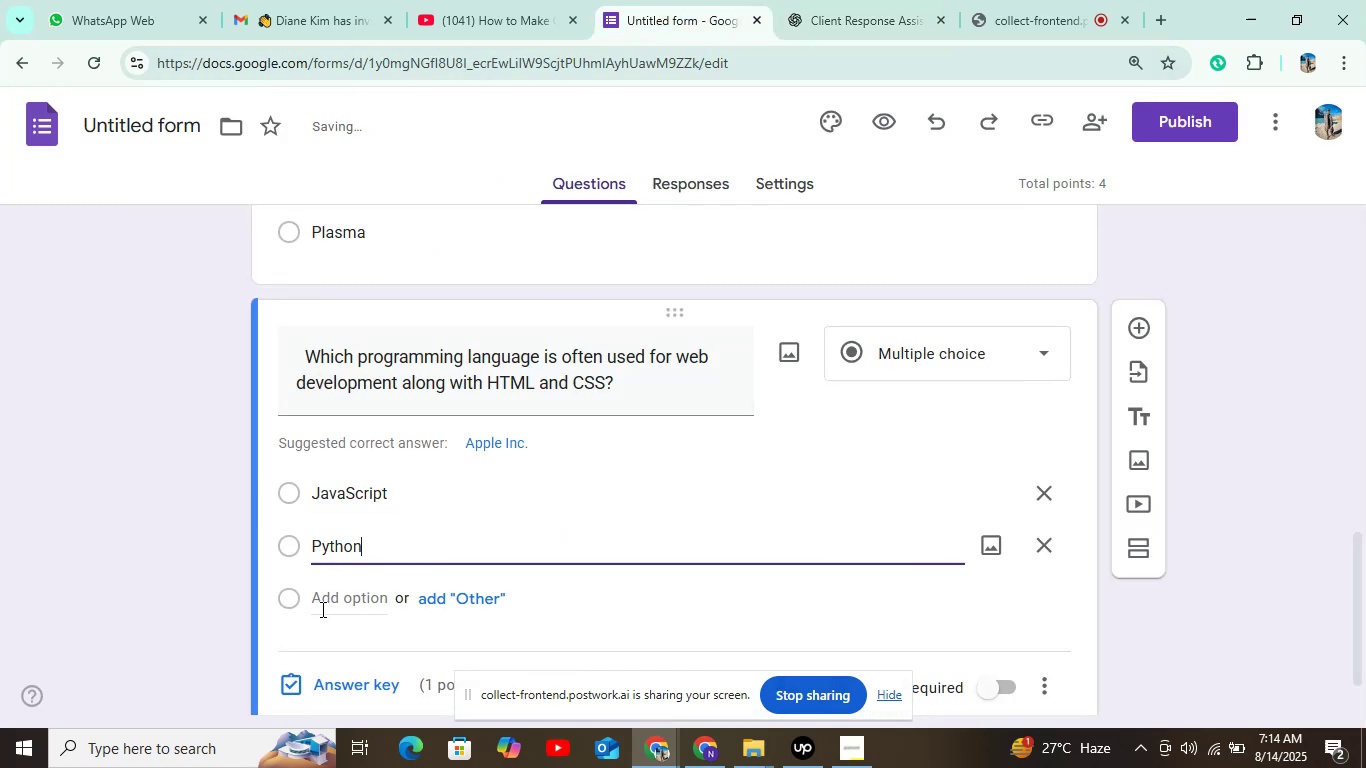 
left_click([328, 598])
 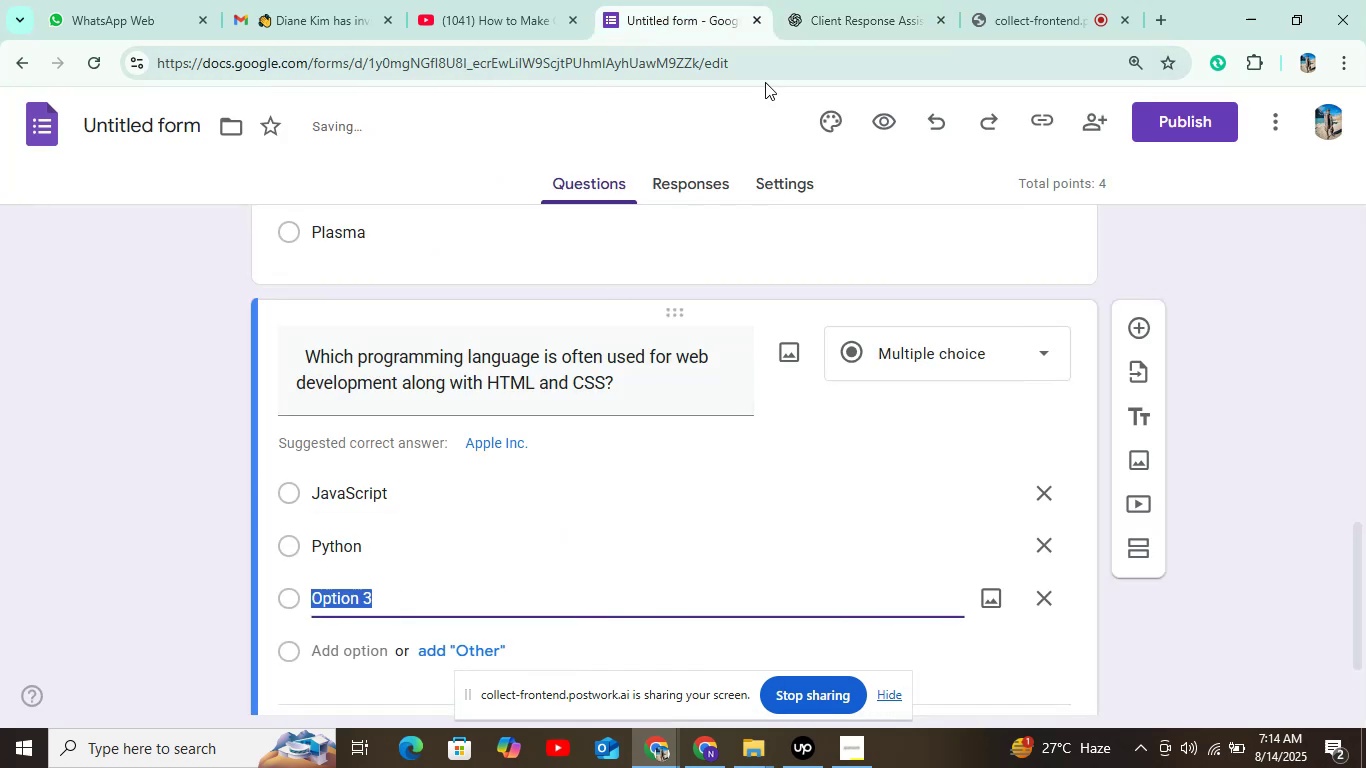 
left_click([842, 3])
 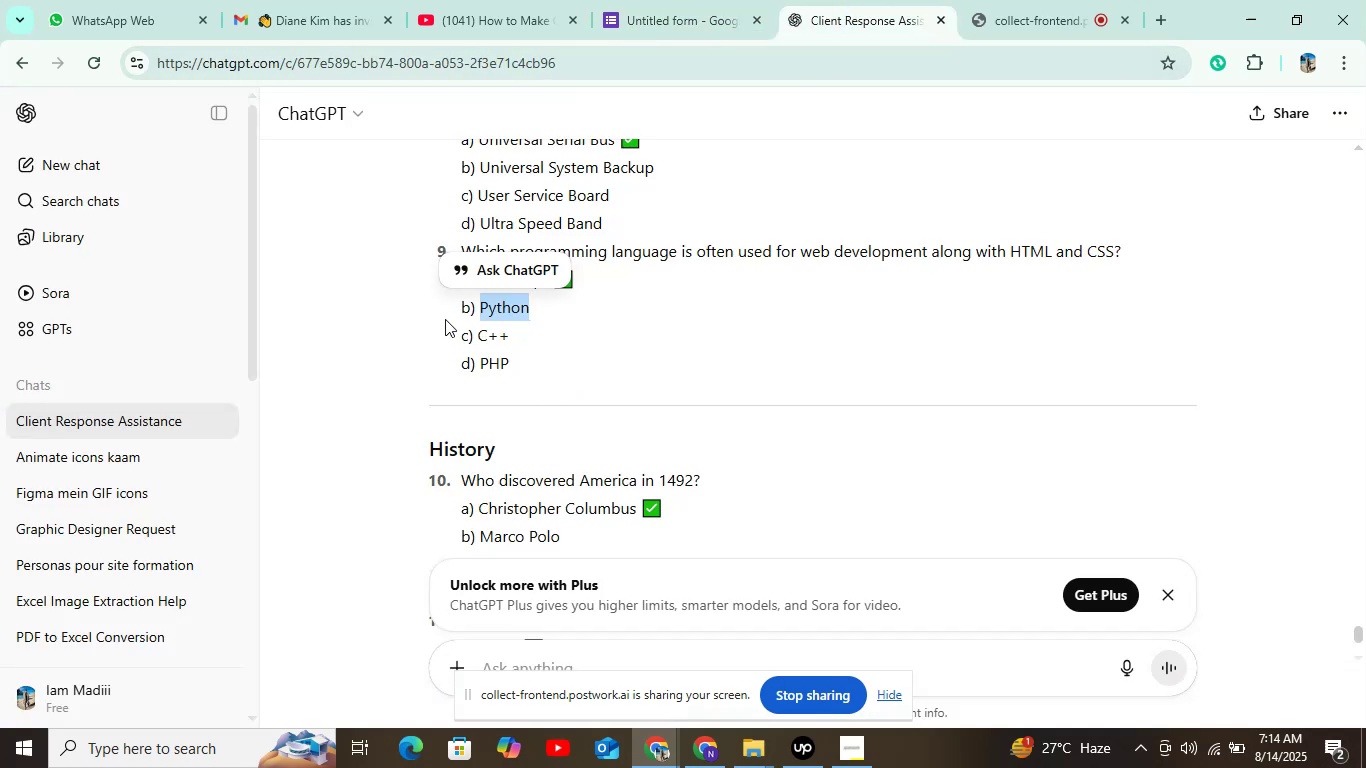 
left_click_drag(start_coordinate=[474, 334], to_coordinate=[525, 334])
 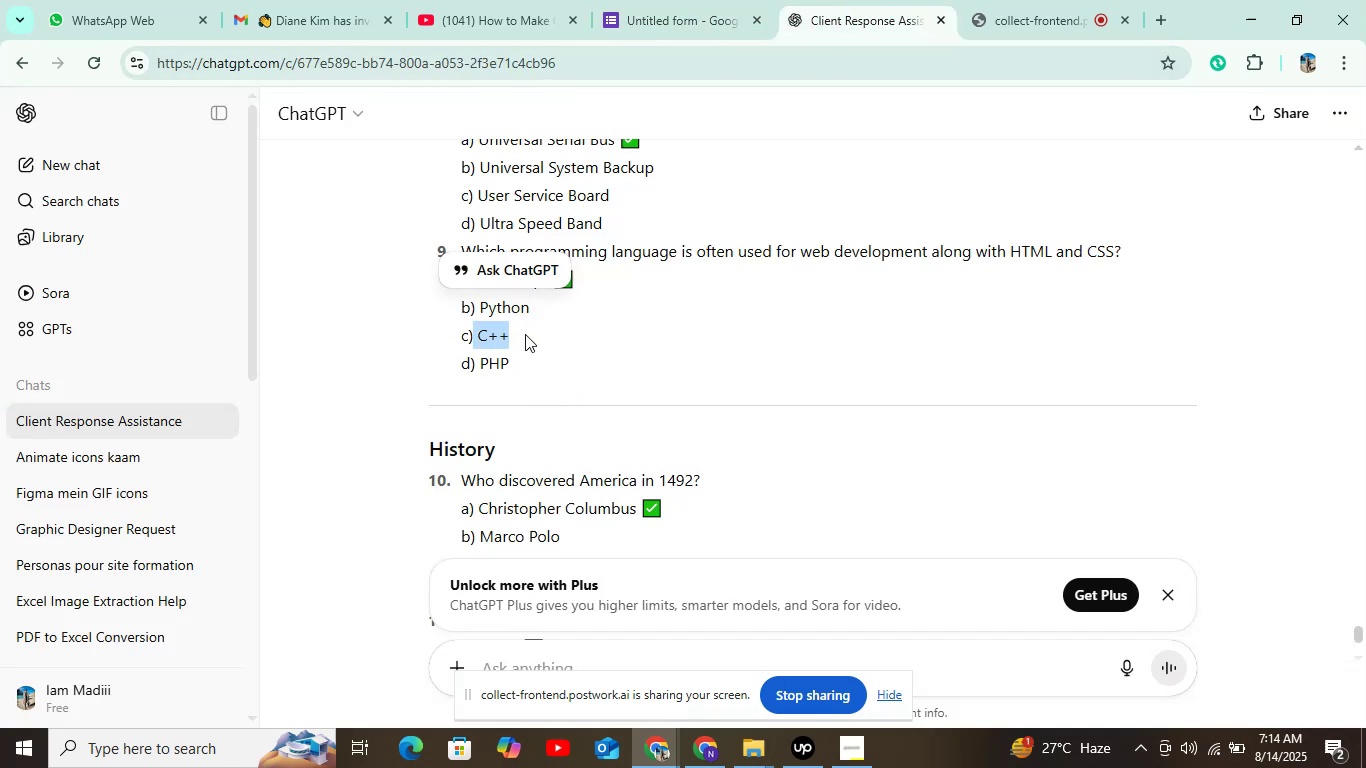 
key(Control+C)
 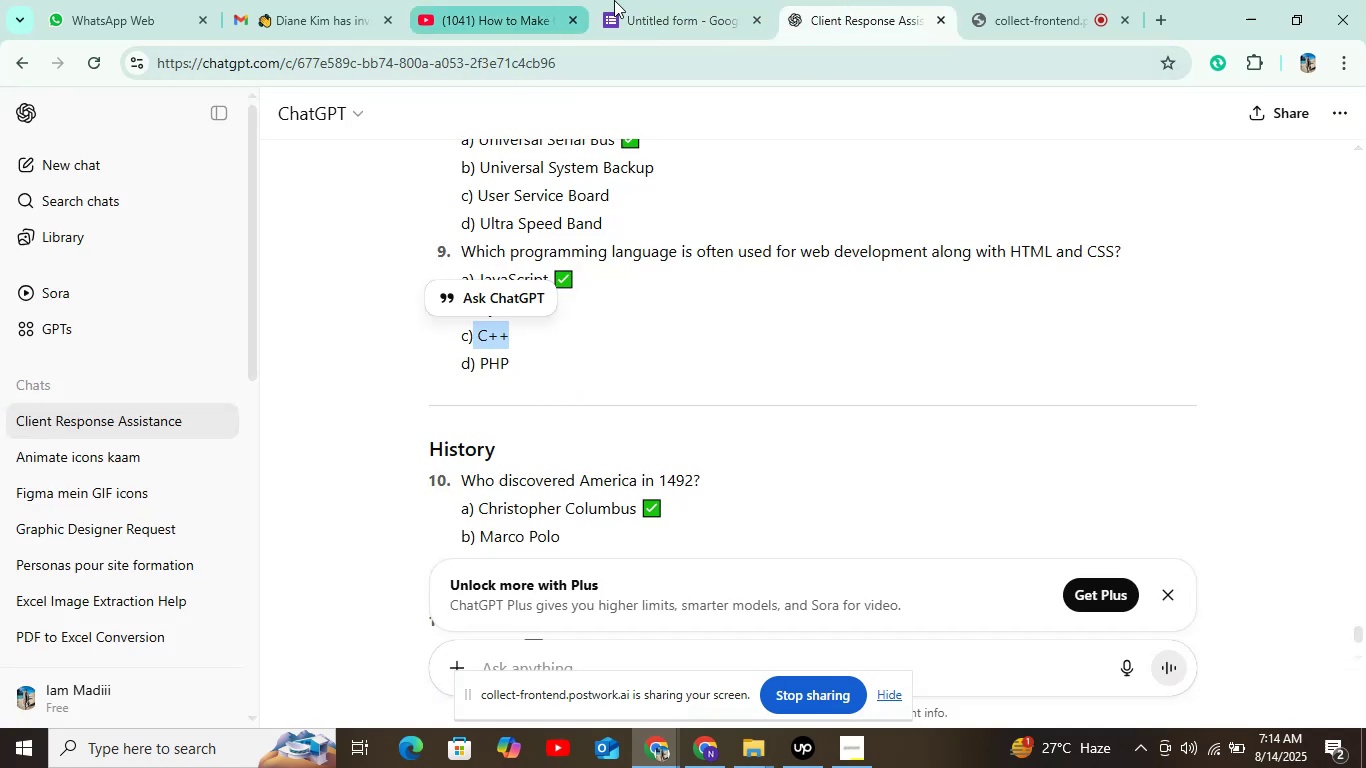 
left_click([644, 0])
 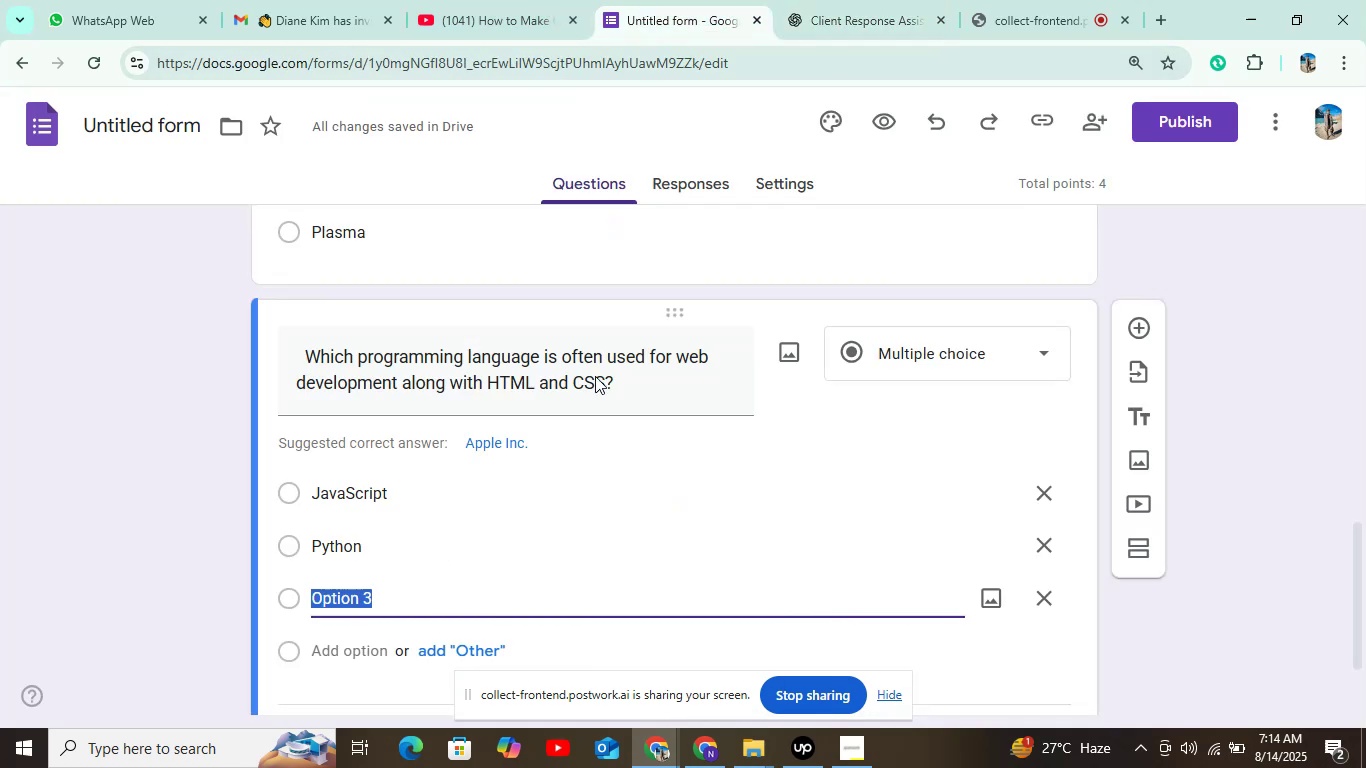 
key(Control+V)
 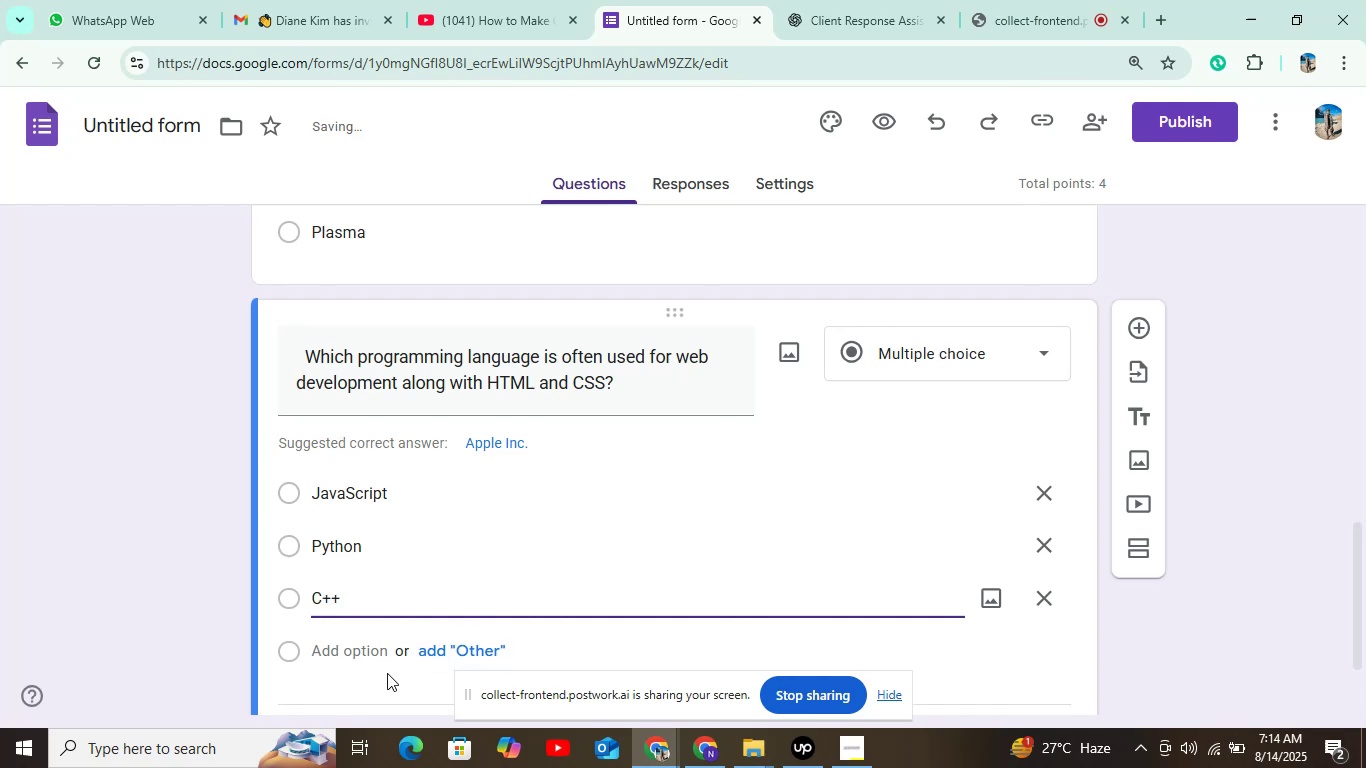 
left_click([352, 647])
 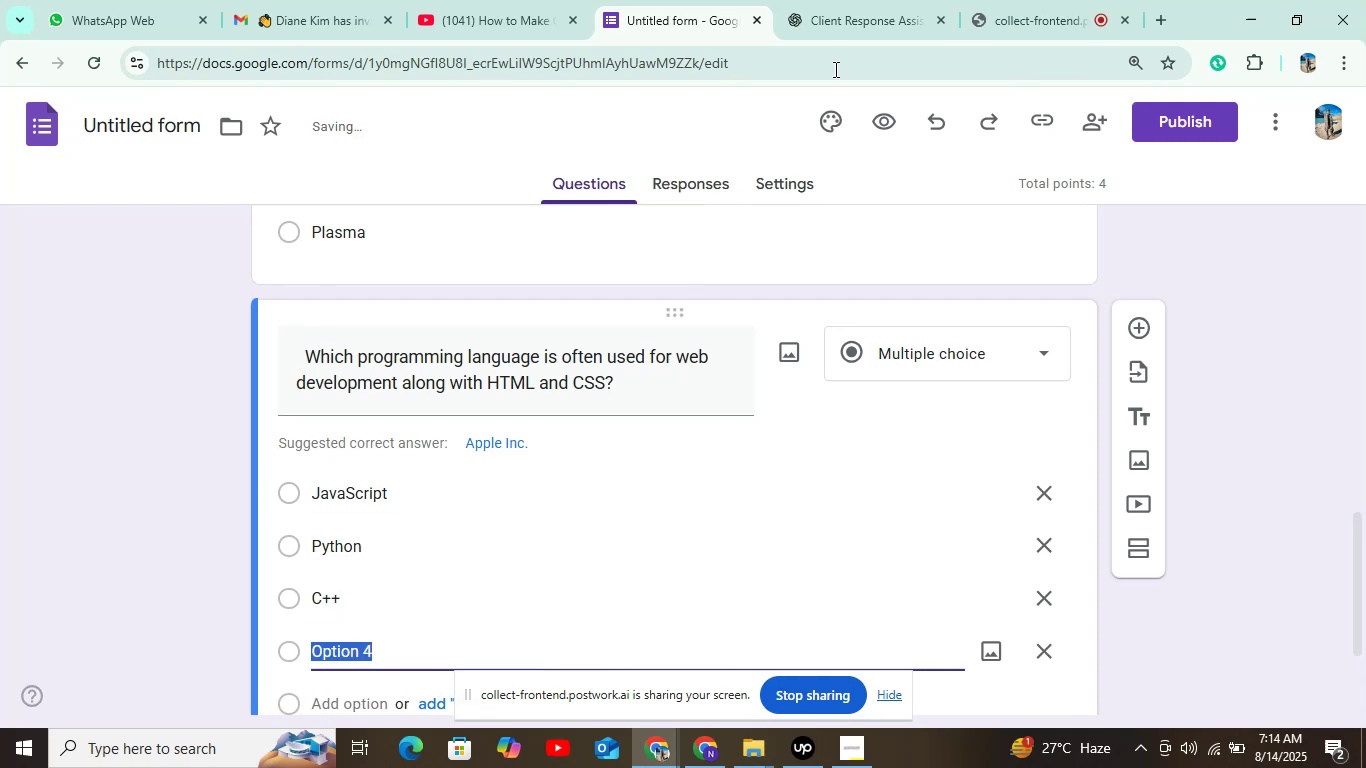 
left_click([847, 8])
 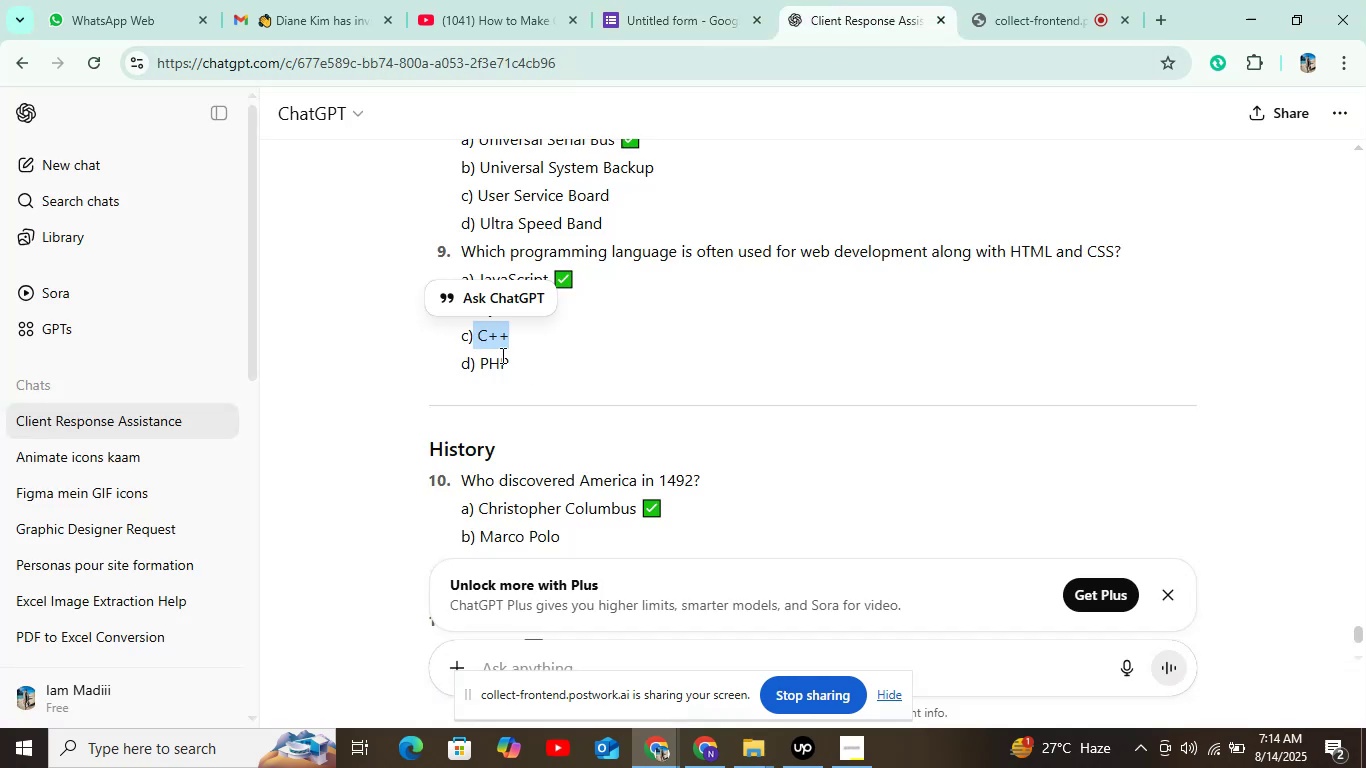 
left_click_drag(start_coordinate=[475, 358], to_coordinate=[509, 358])
 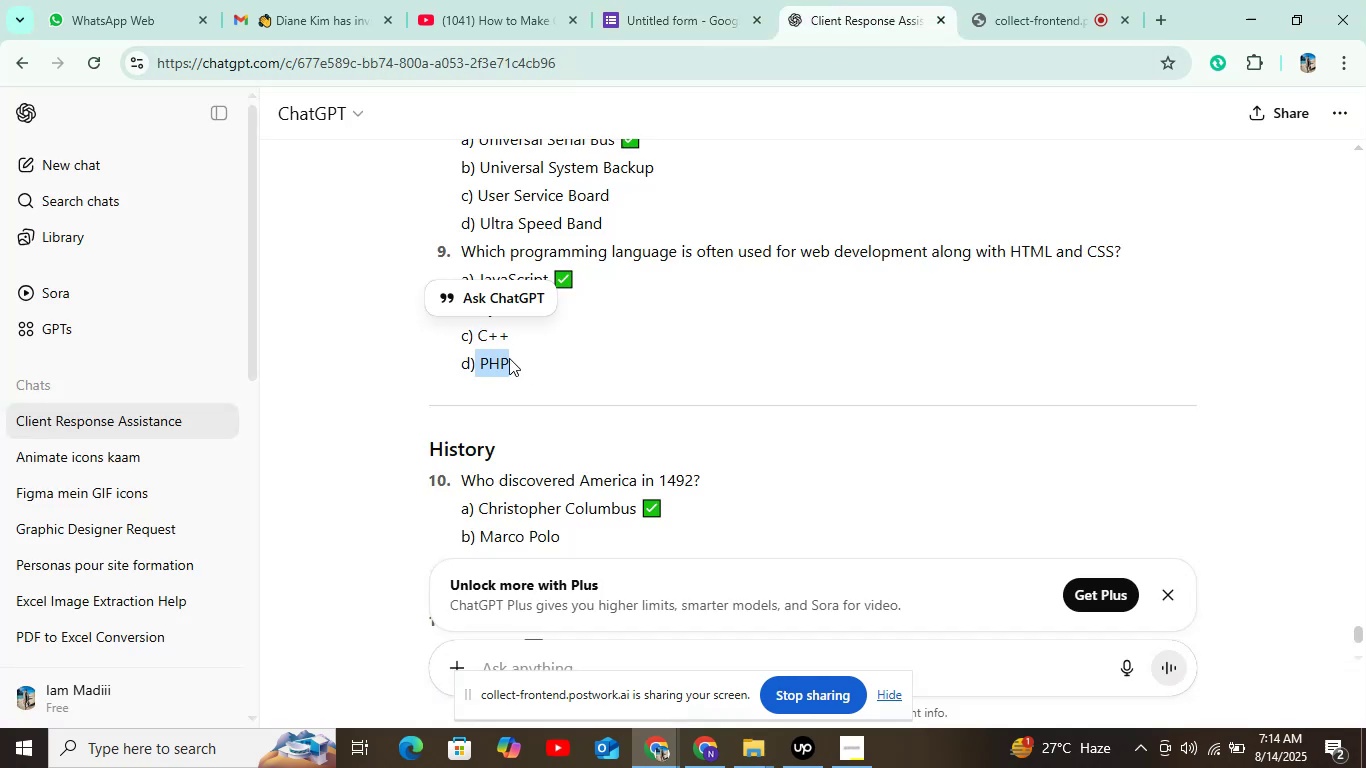 
key(Control+C)
 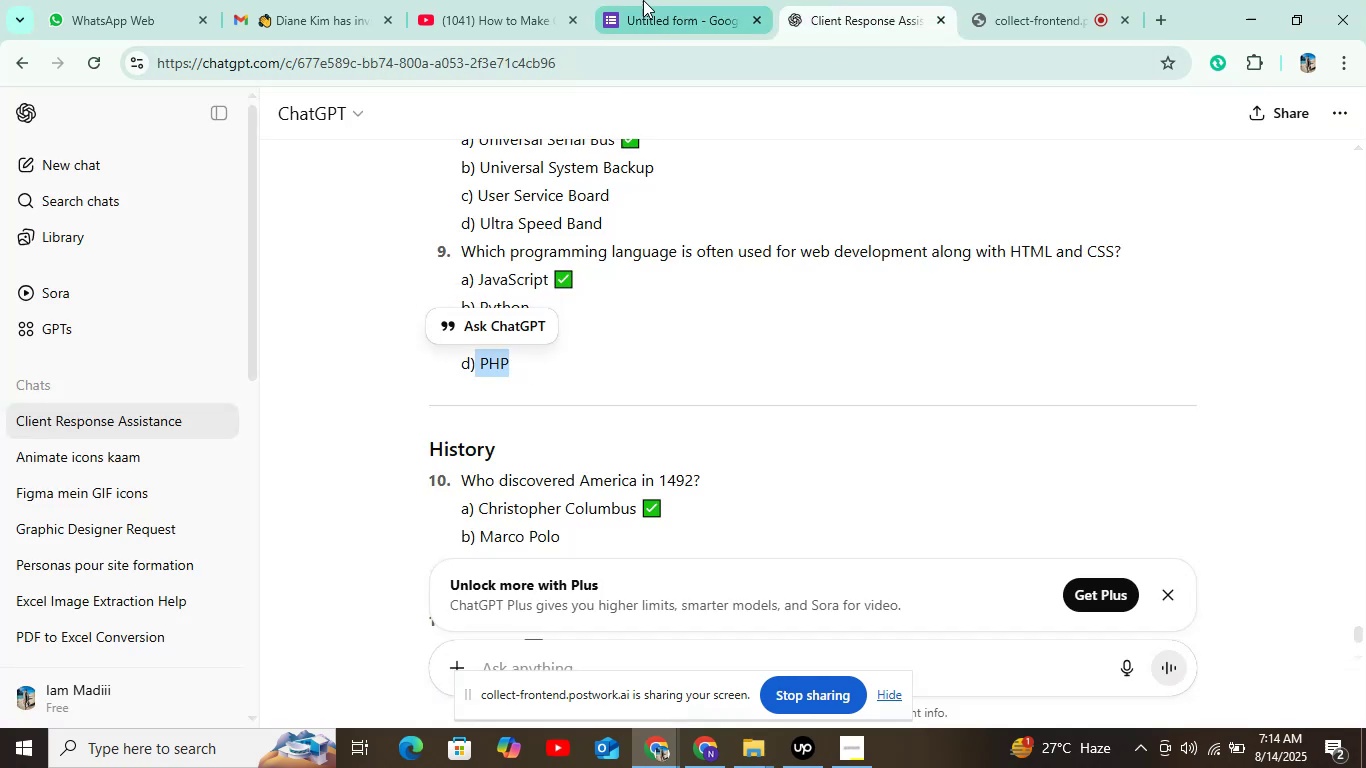 
left_click([643, 0])
 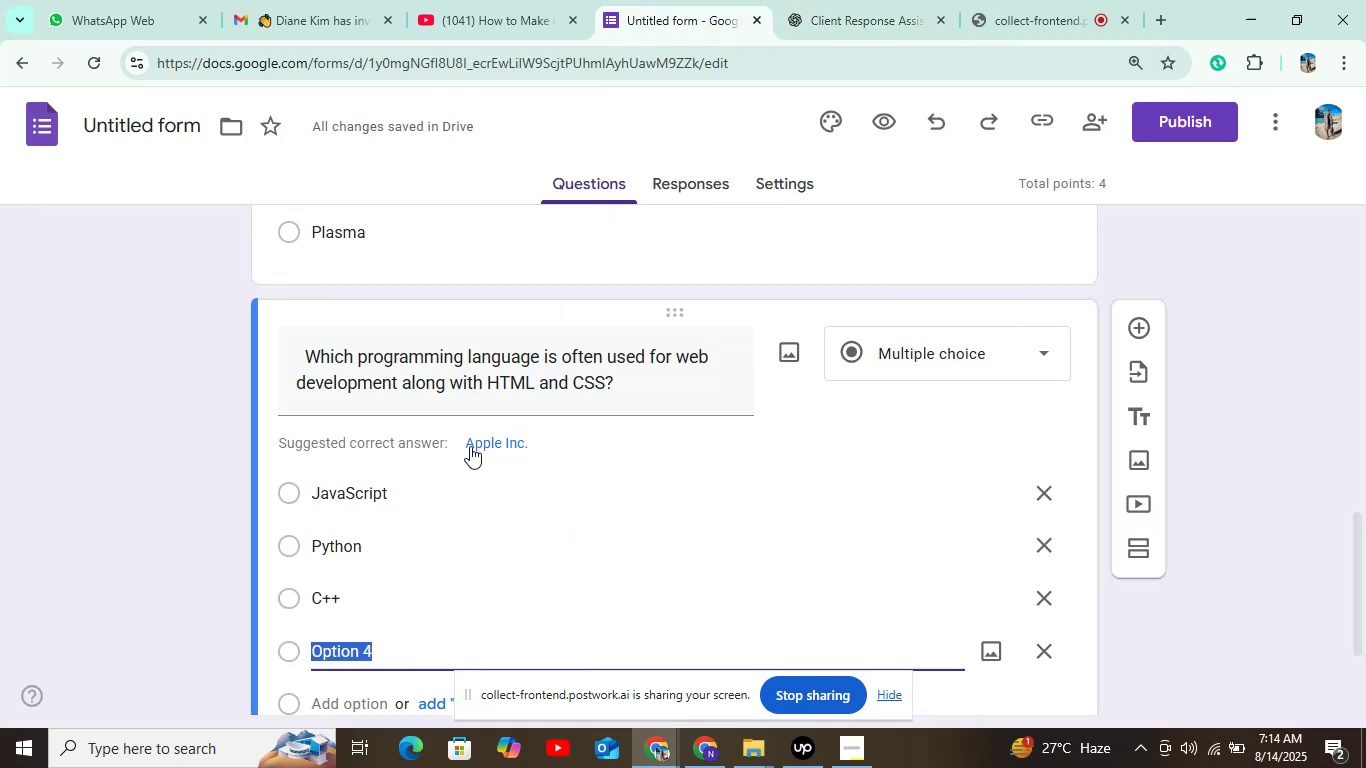 
scroll: coordinate [470, 446], scroll_direction: down, amount: 1.0
 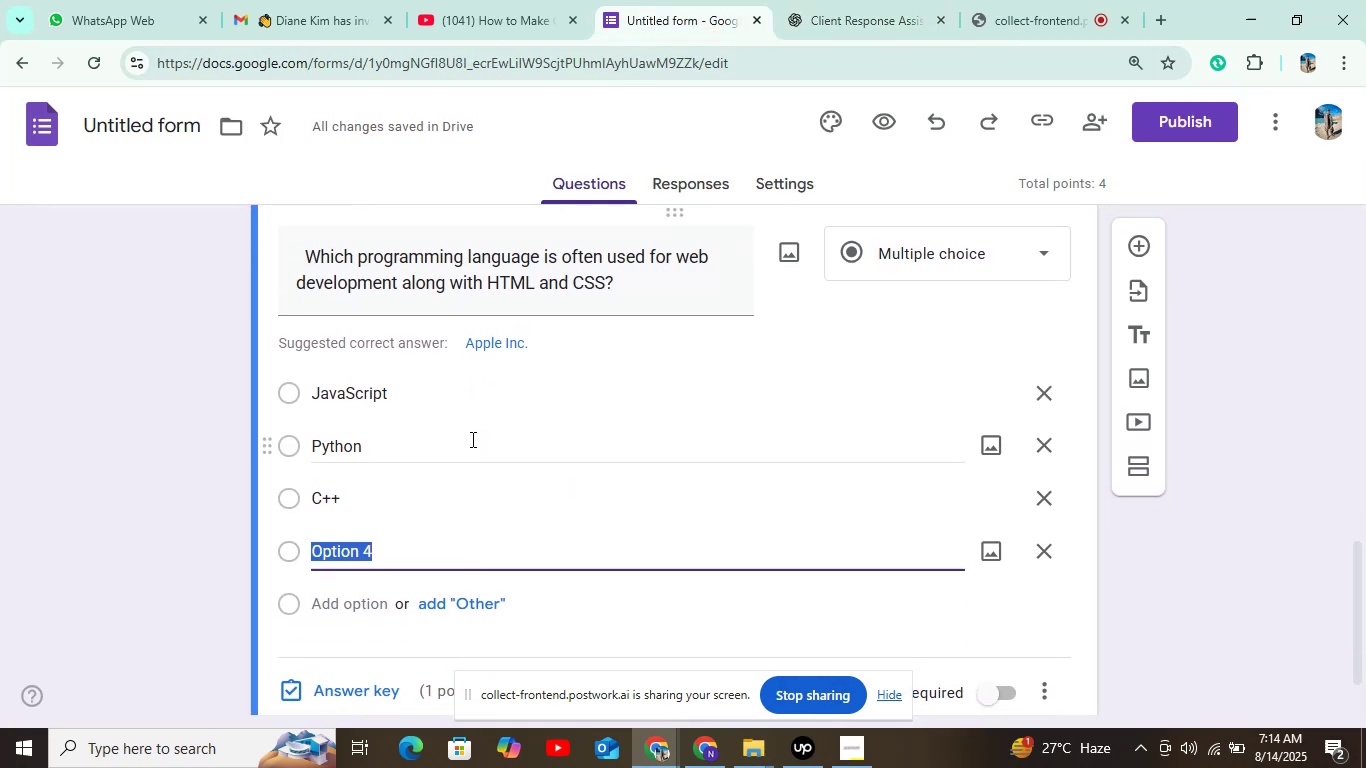 
key(Control+V)
 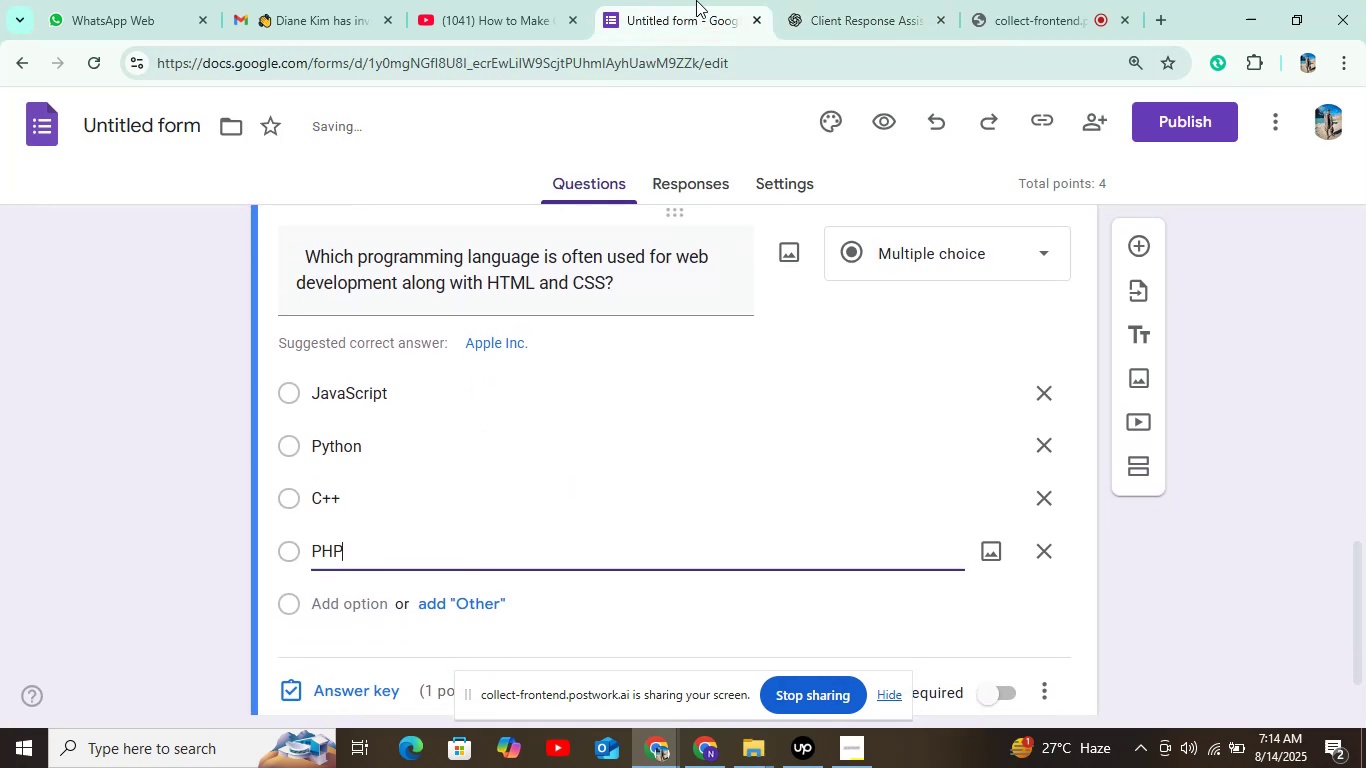 
left_click([827, 0])
 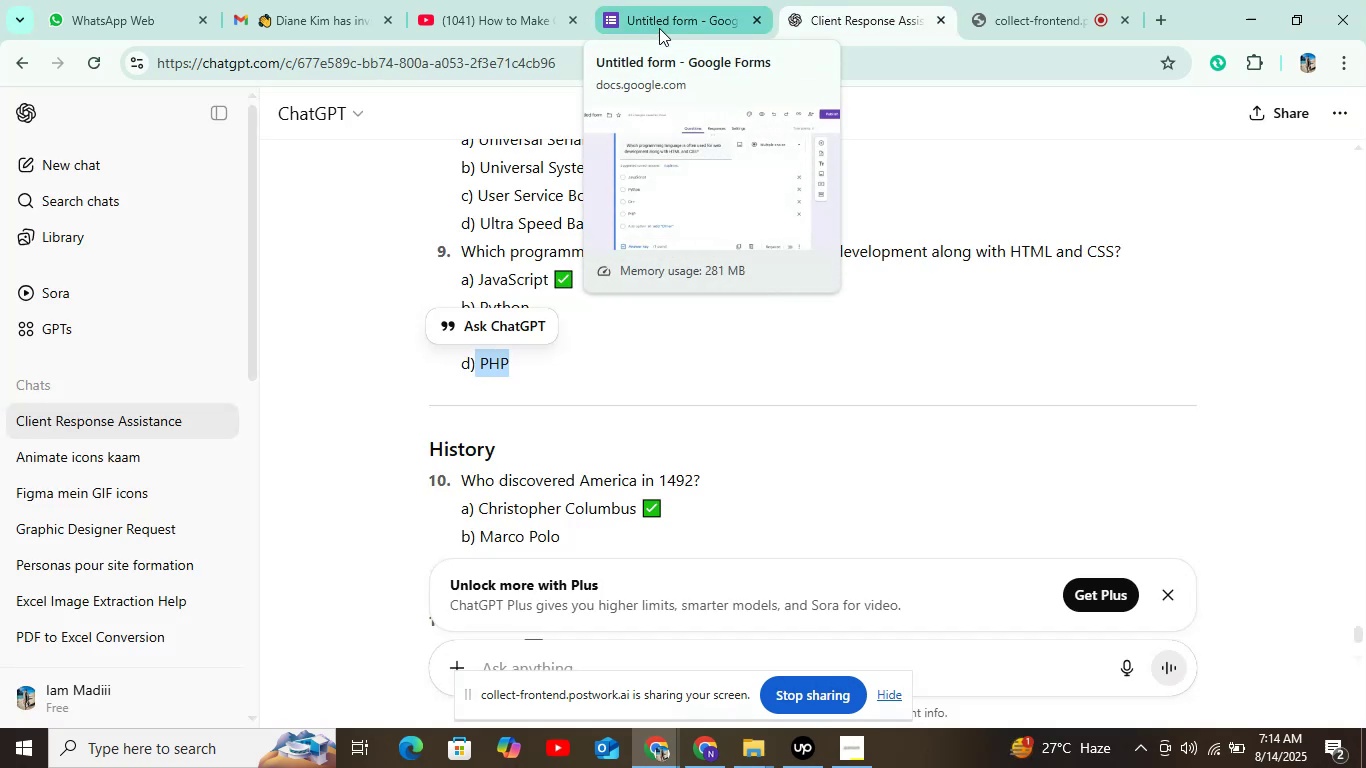 
left_click([659, 28])
 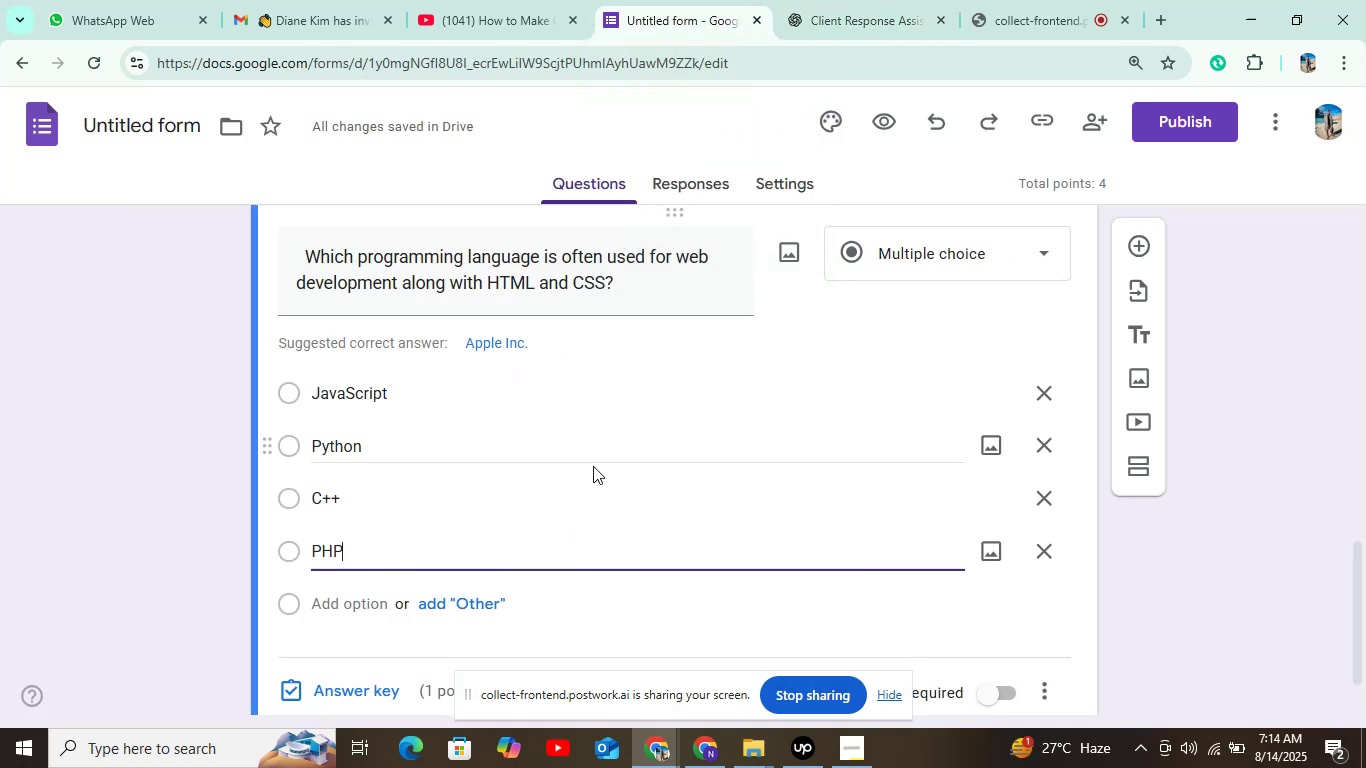 
scroll: coordinate [593, 466], scroll_direction: down, amount: 3.0
 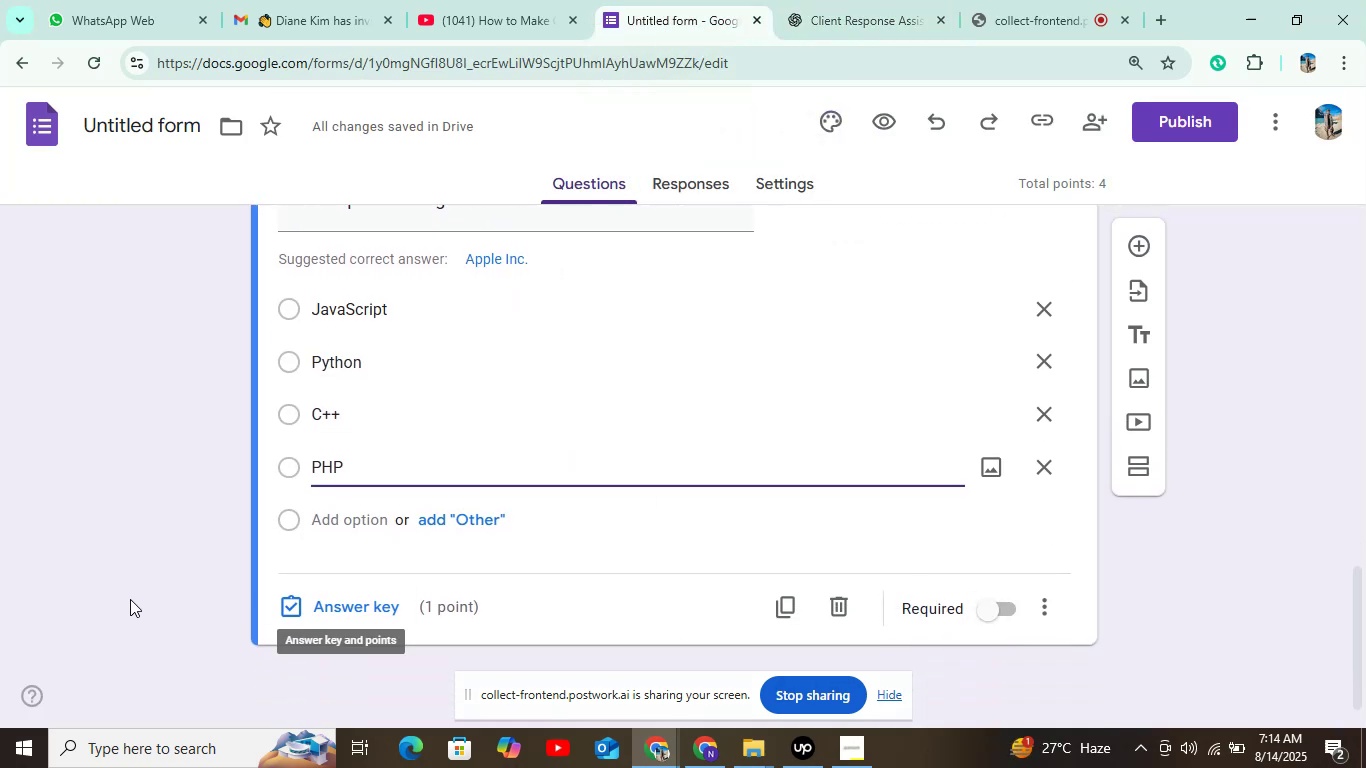 
left_click([834, 0])
 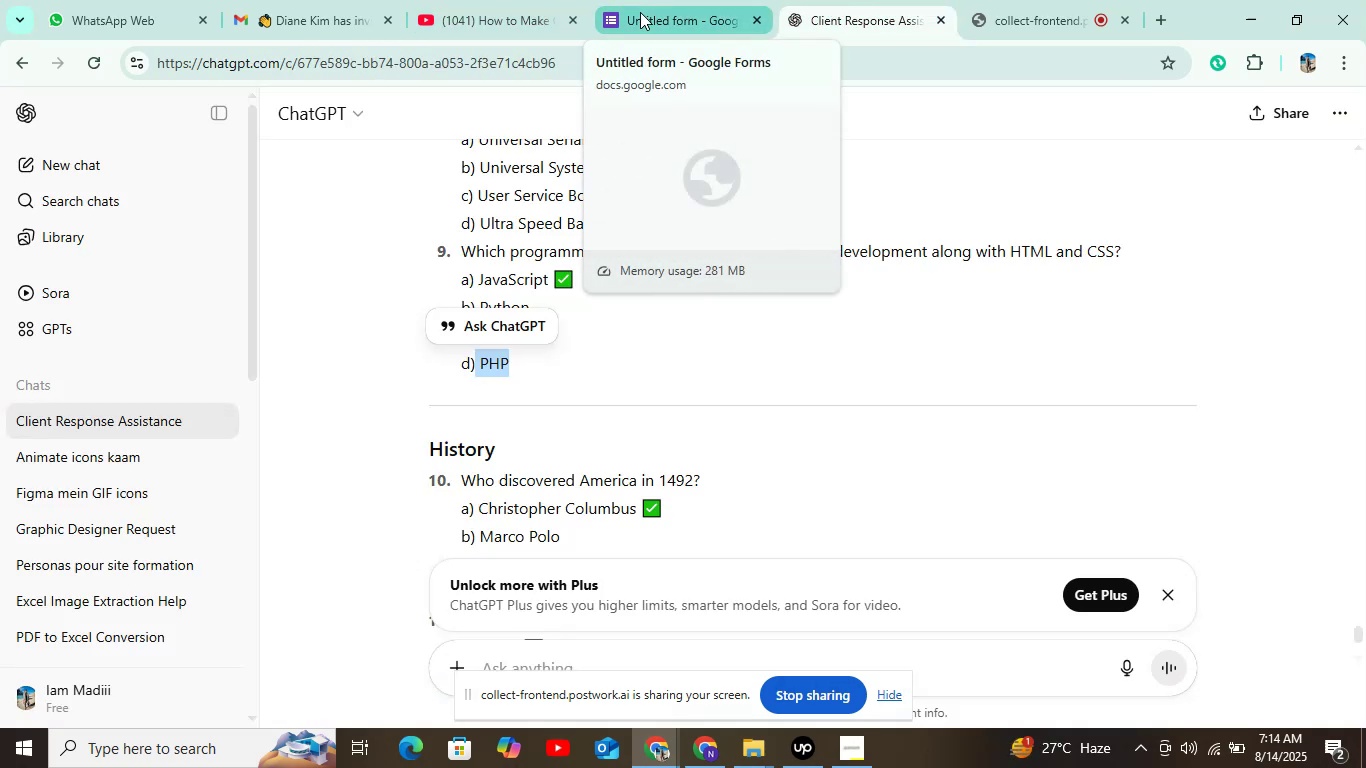 
left_click([640, 12])
 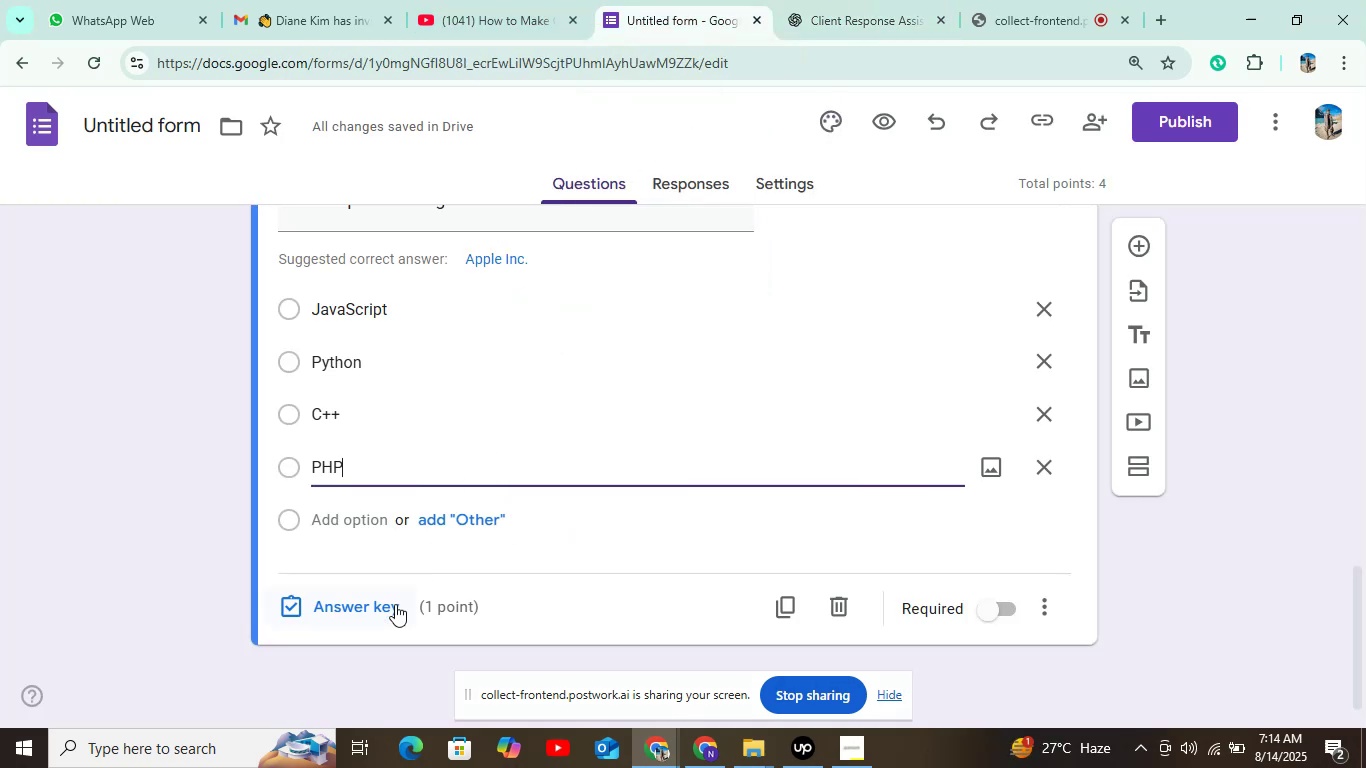 
left_click([375, 607])
 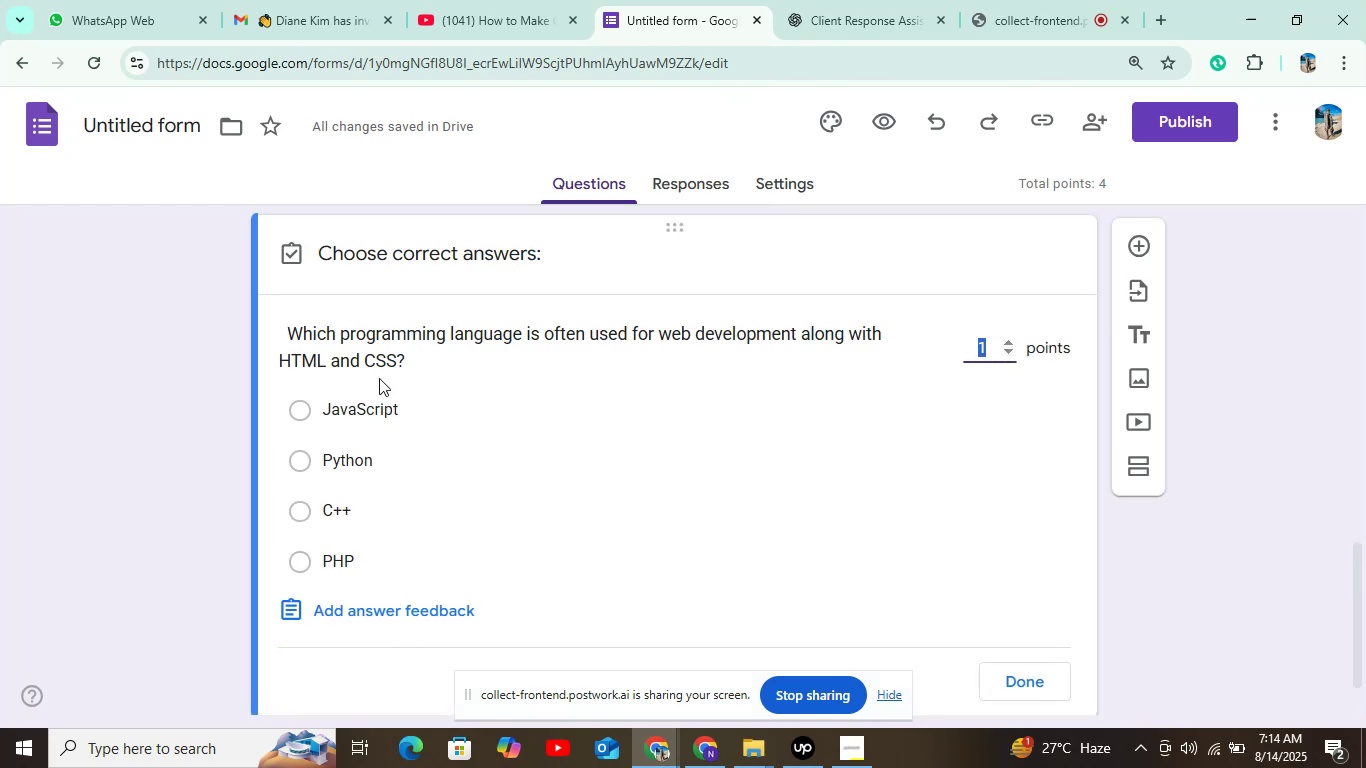 
left_click([378, 410])
 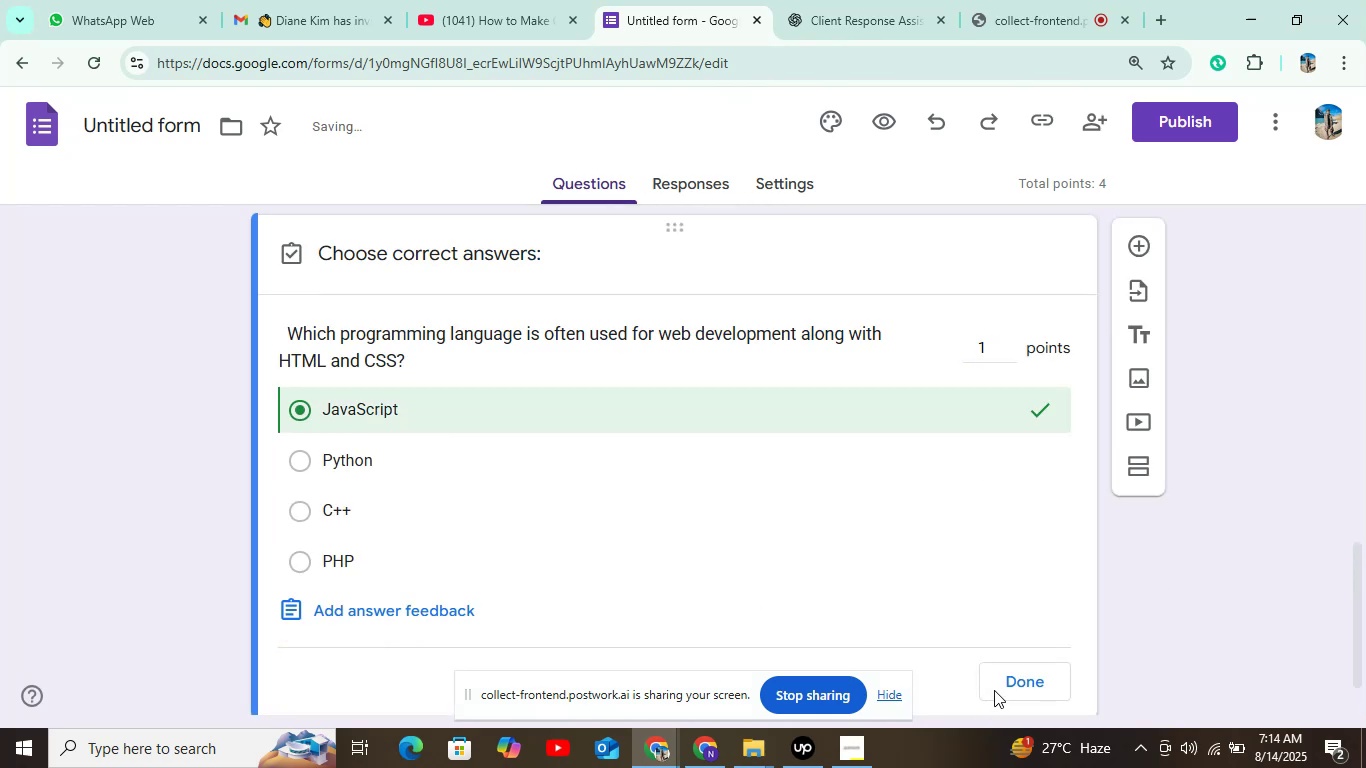 
left_click([1011, 684])
 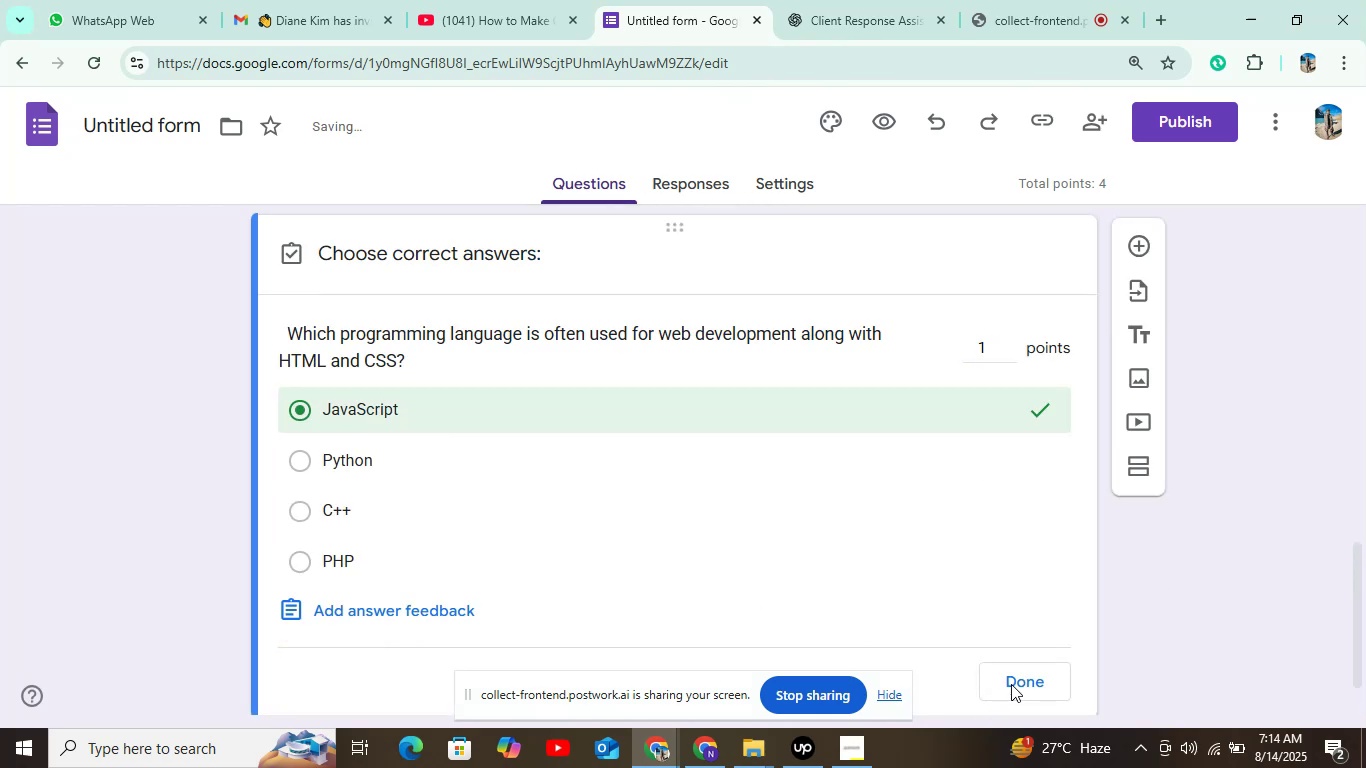 
scroll: coordinate [1012, 681], scroll_direction: down, amount: 5.0
 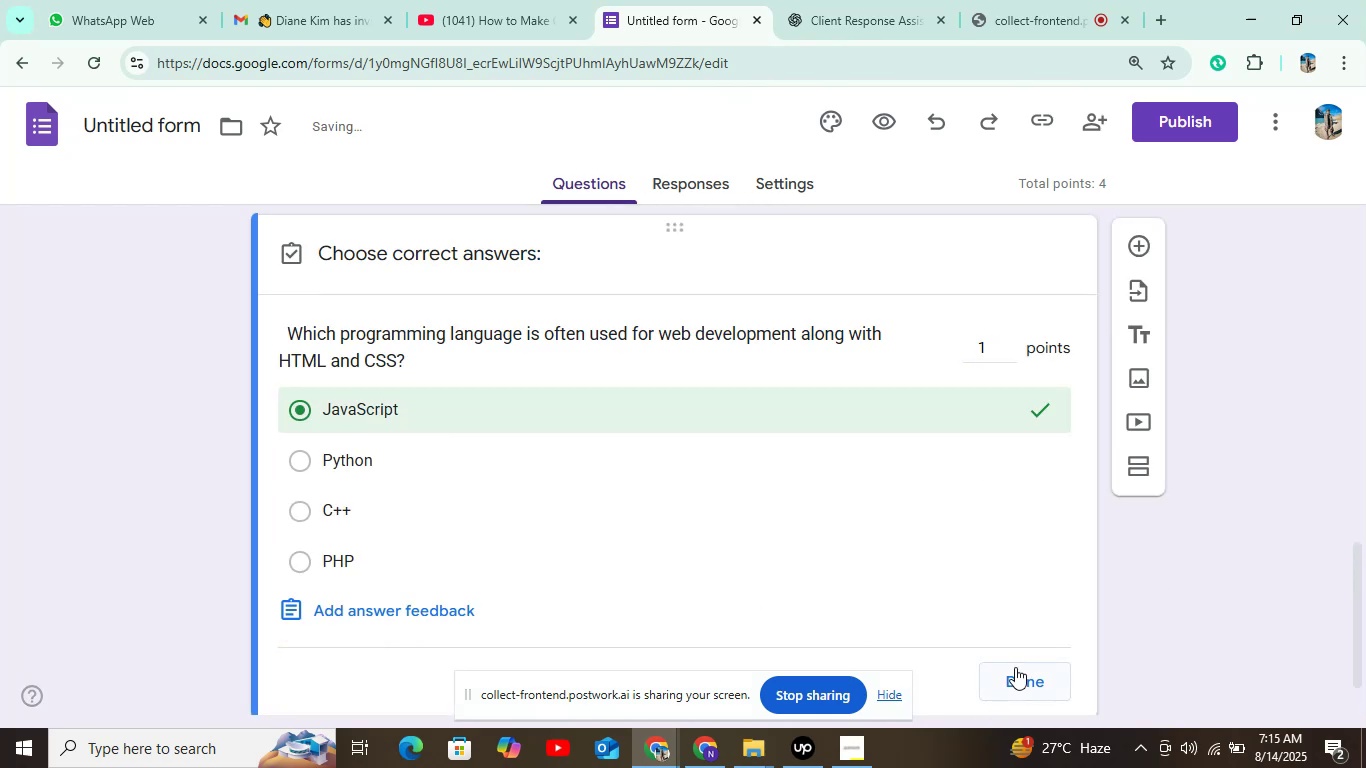 
left_click([1022, 670])
 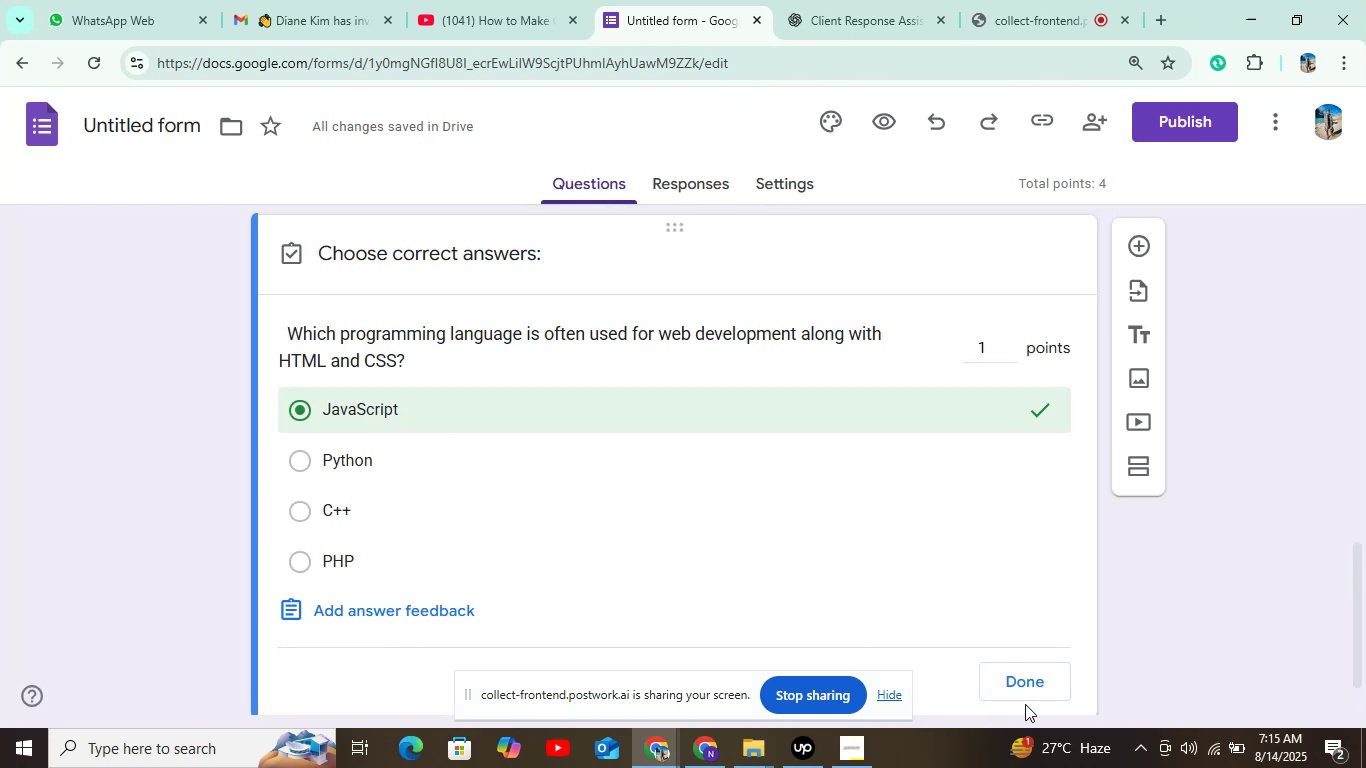 
left_click([1025, 684])
 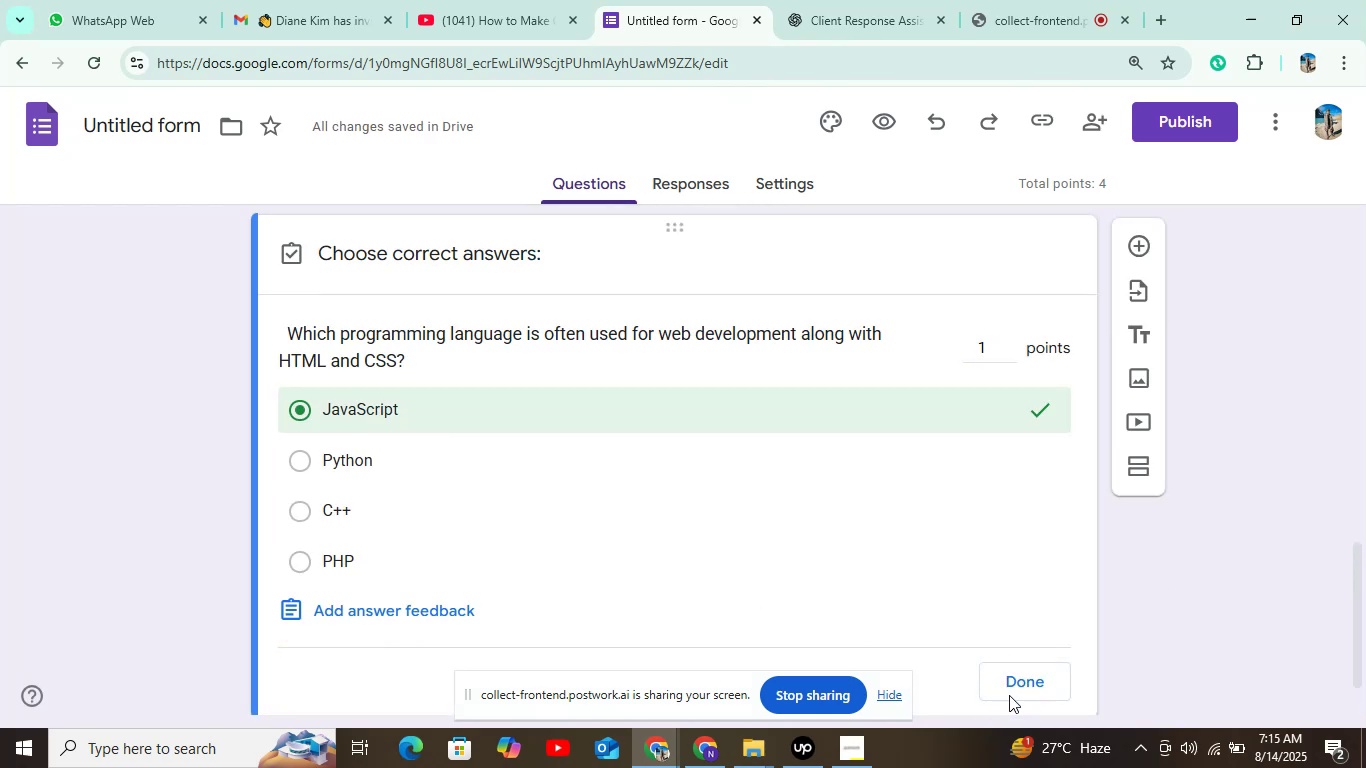 
left_click([1012, 684])
 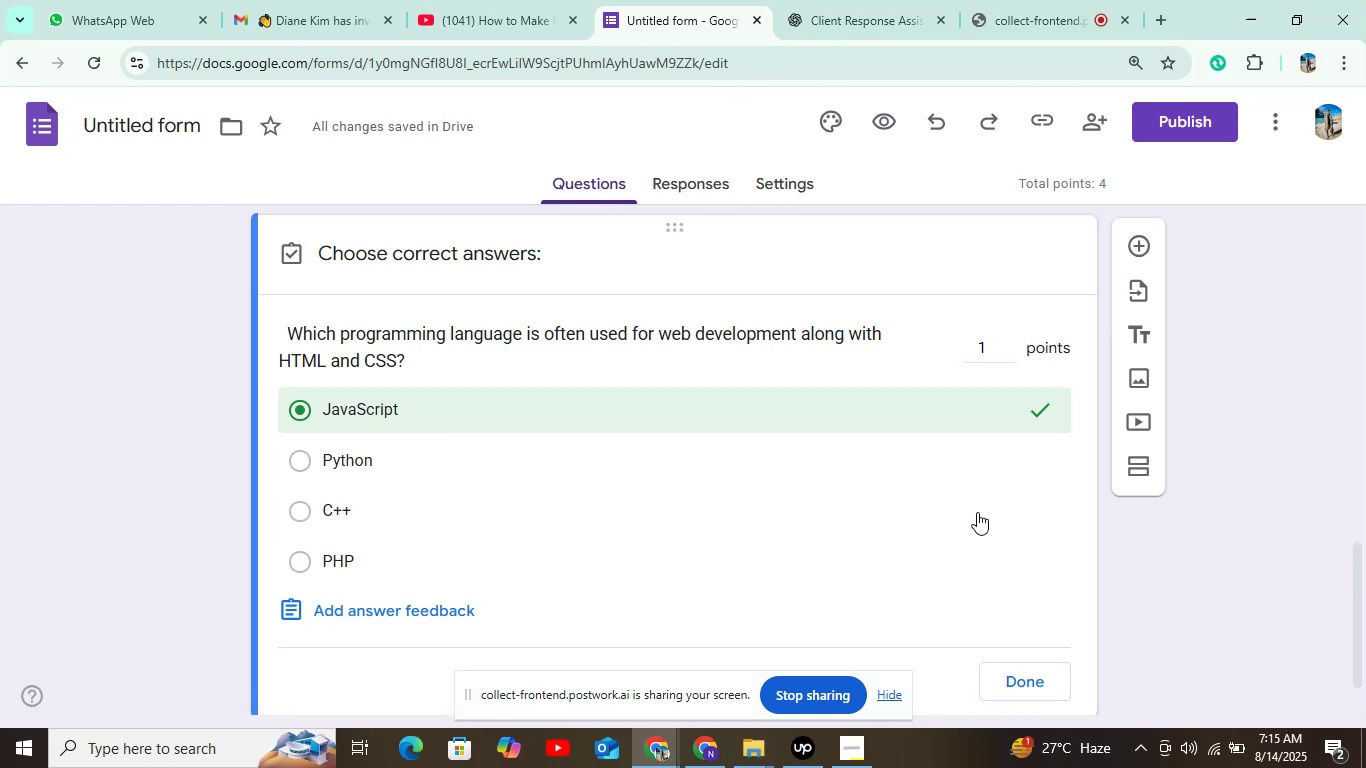 
scroll: coordinate [1273, 516], scroll_direction: down, amount: 5.0
 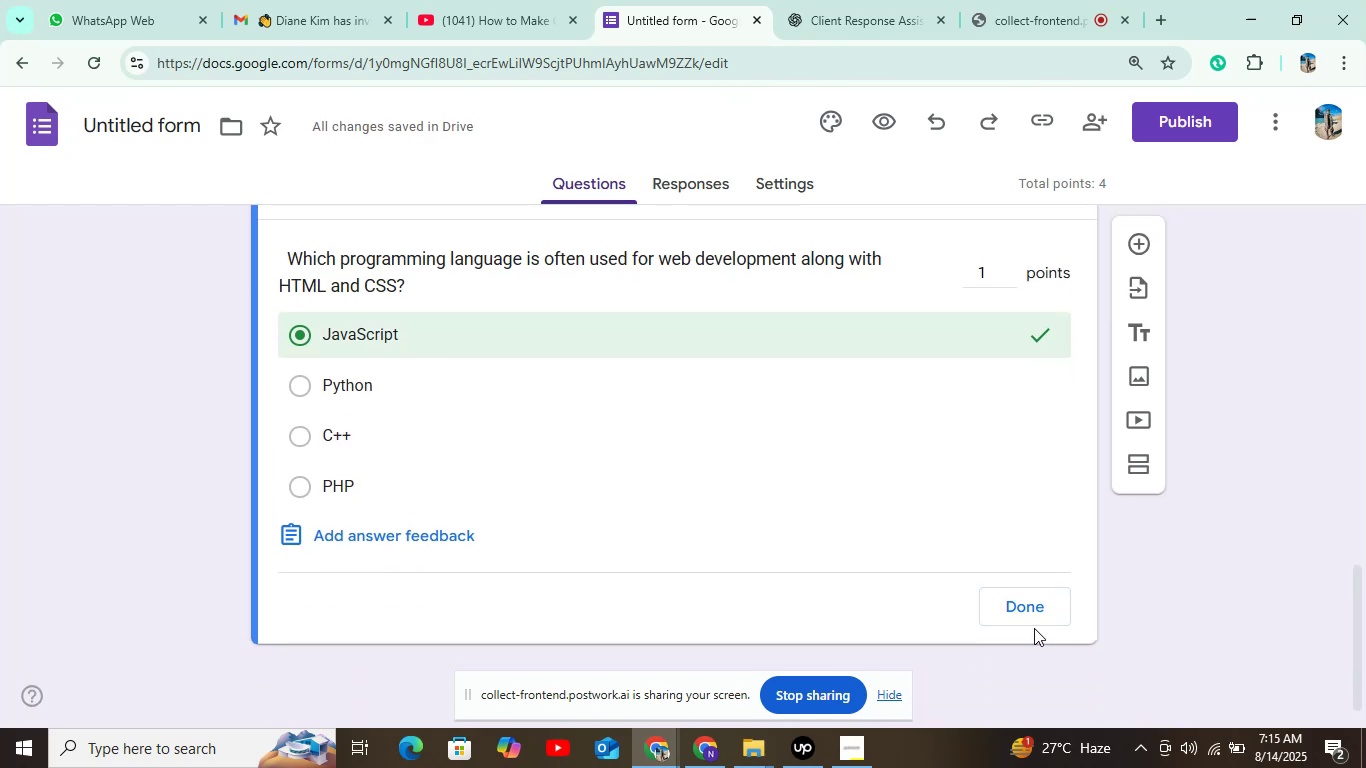 
left_click([1028, 607])
 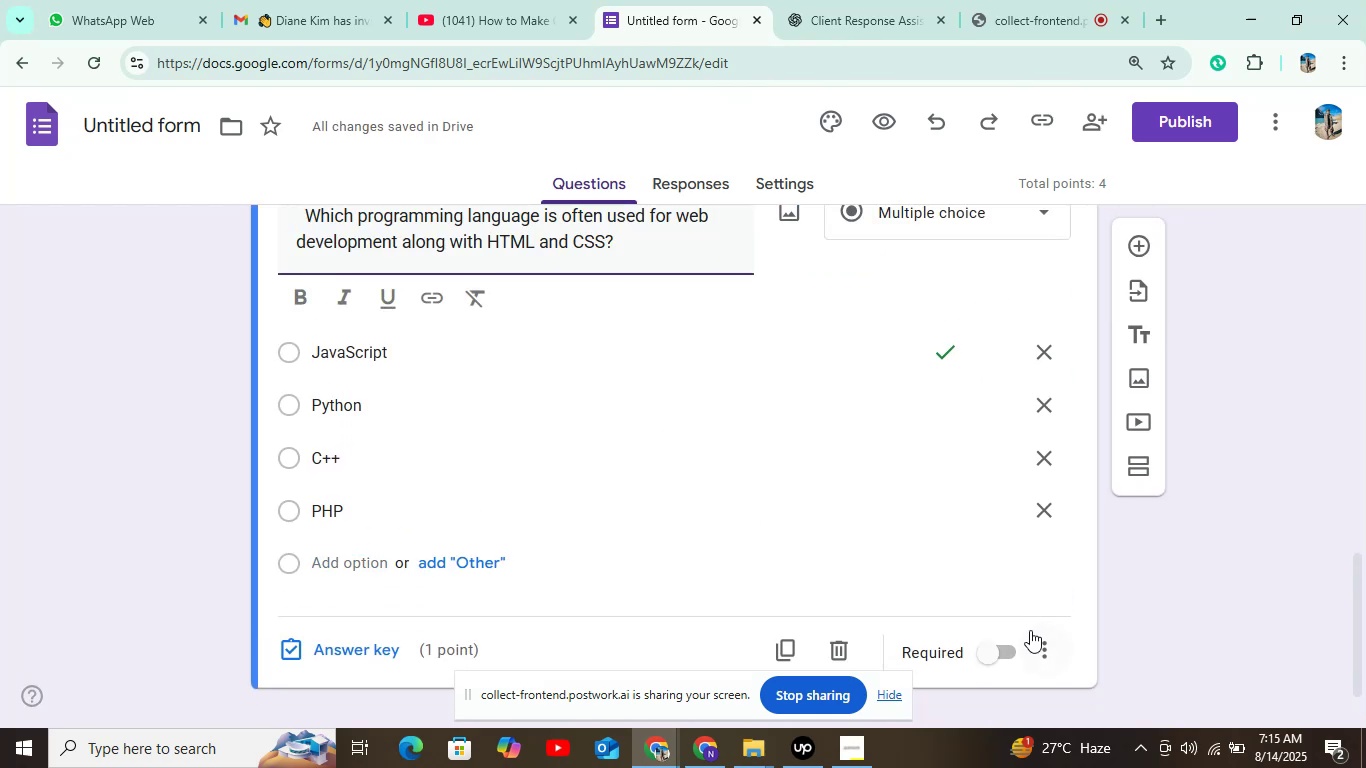 
left_click([995, 647])
 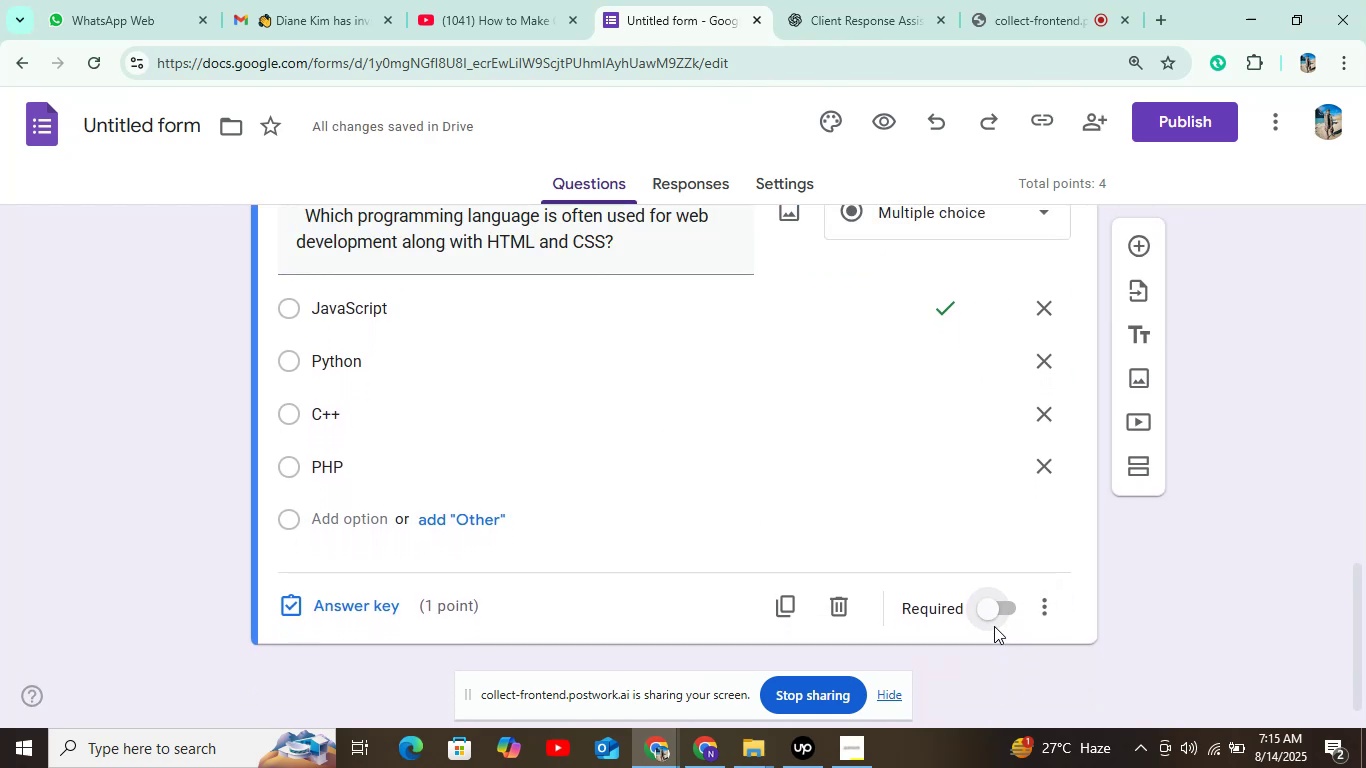 
left_click([995, 600])
 